 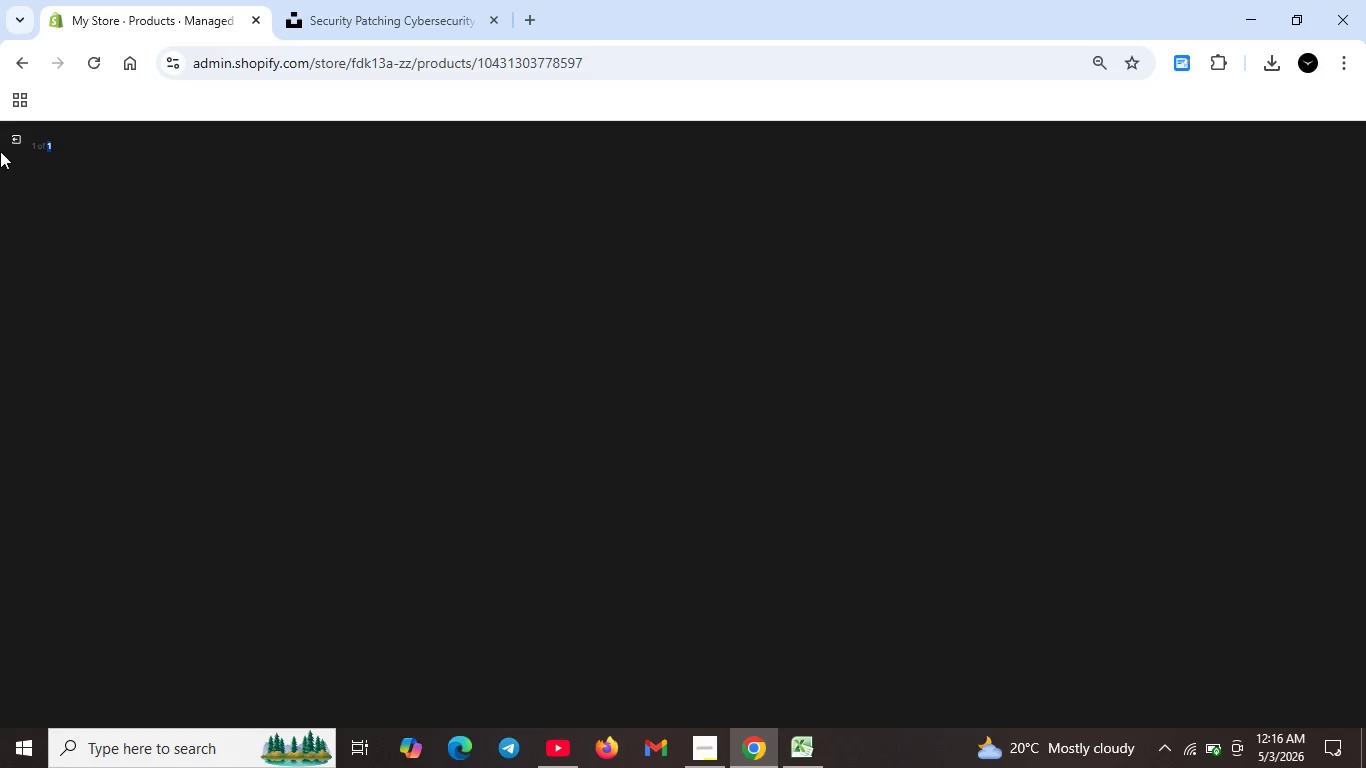 
left_click([11, 139])
 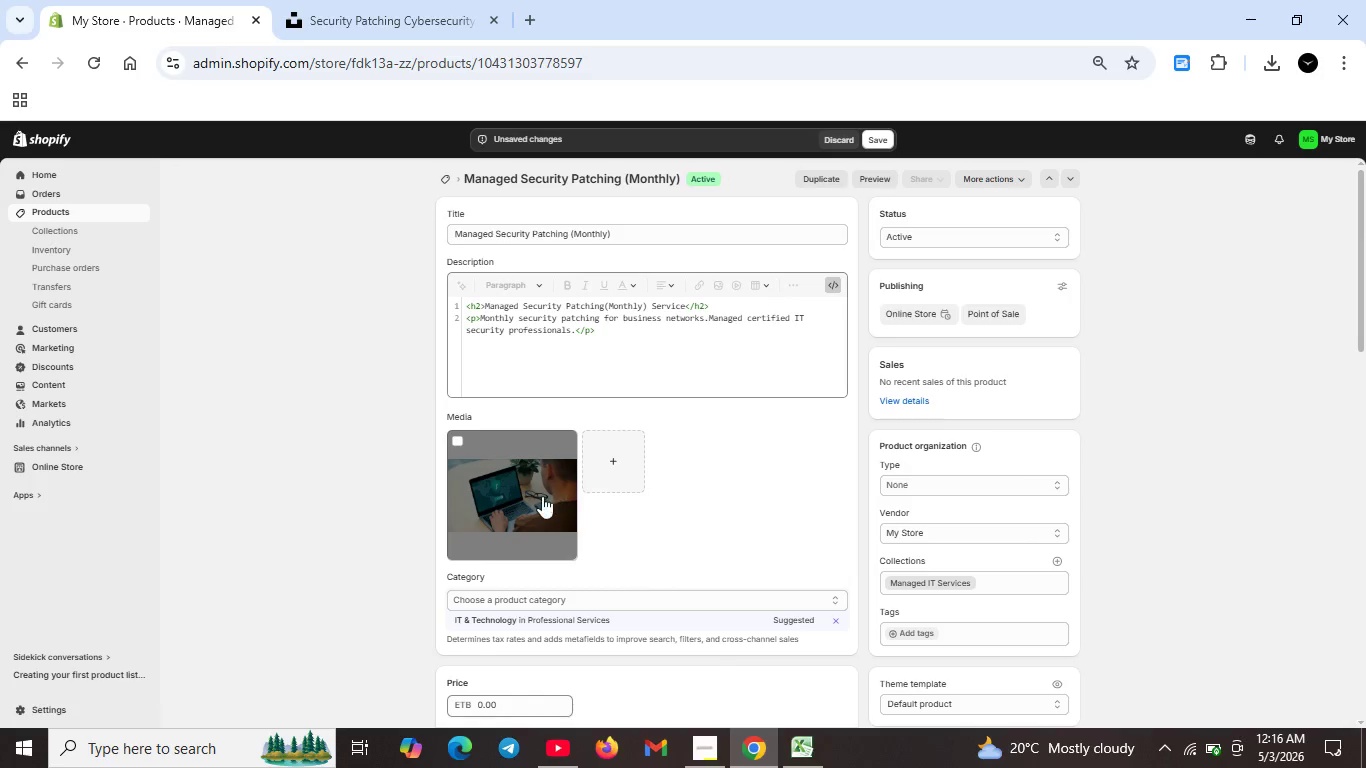 
double_click([542, 497])
 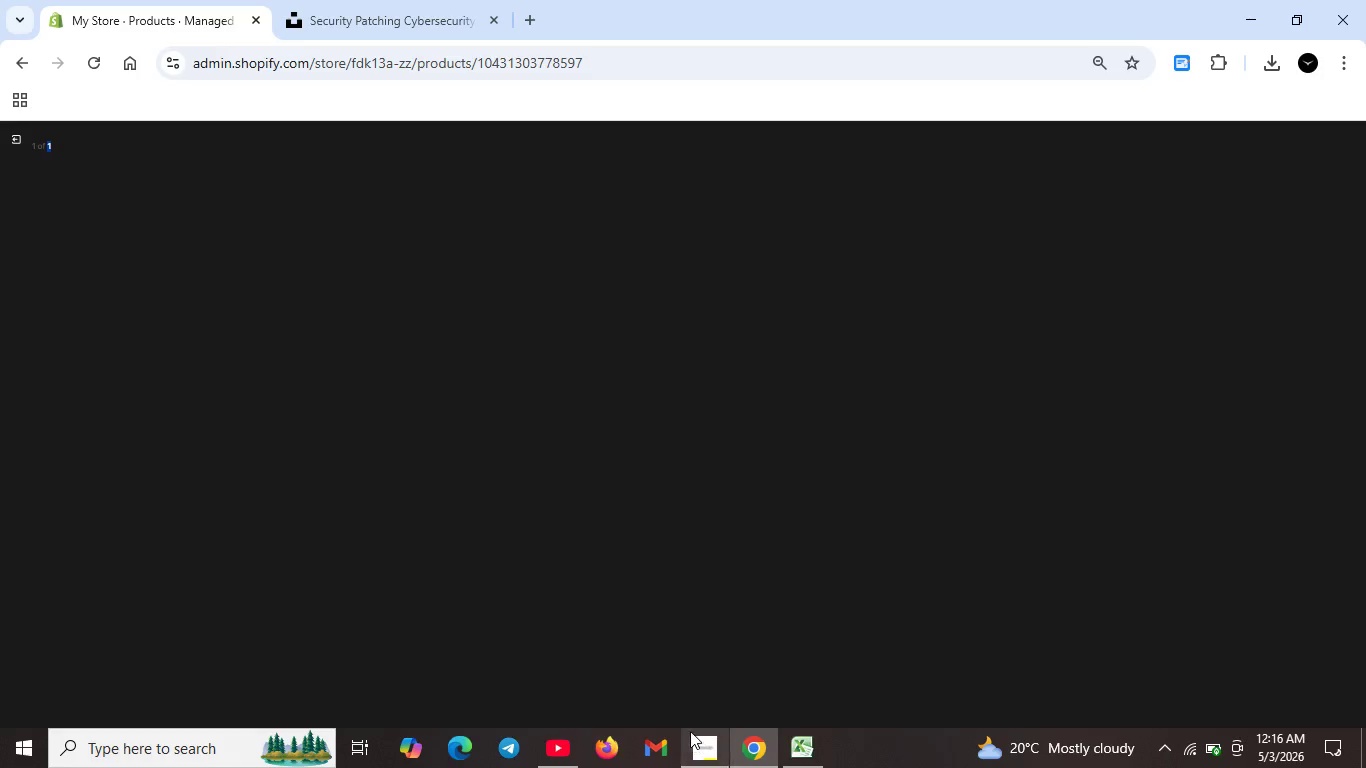 
scroll: coordinate [778, 678], scroll_direction: down, amount: 37.0
 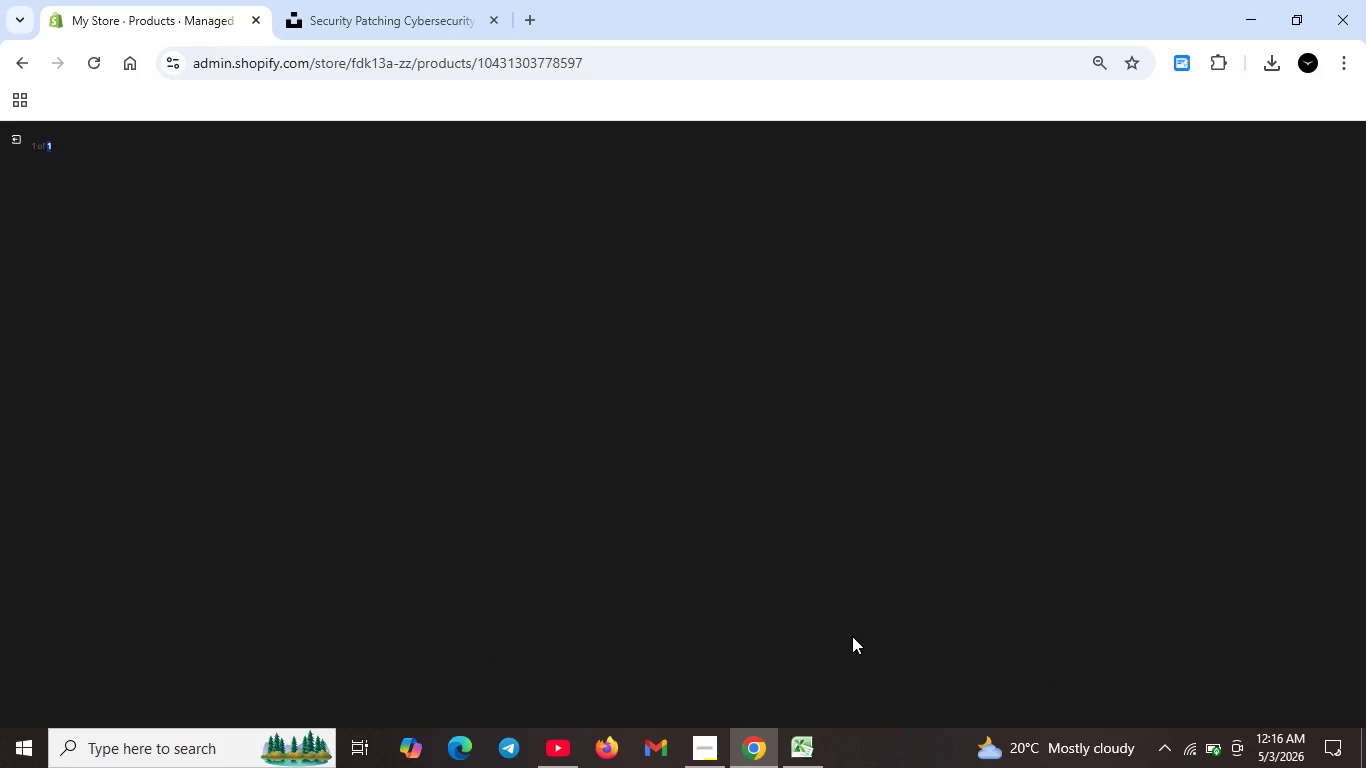 
scroll: coordinate [0, 65], scroll_direction: none, amount: 0.0
 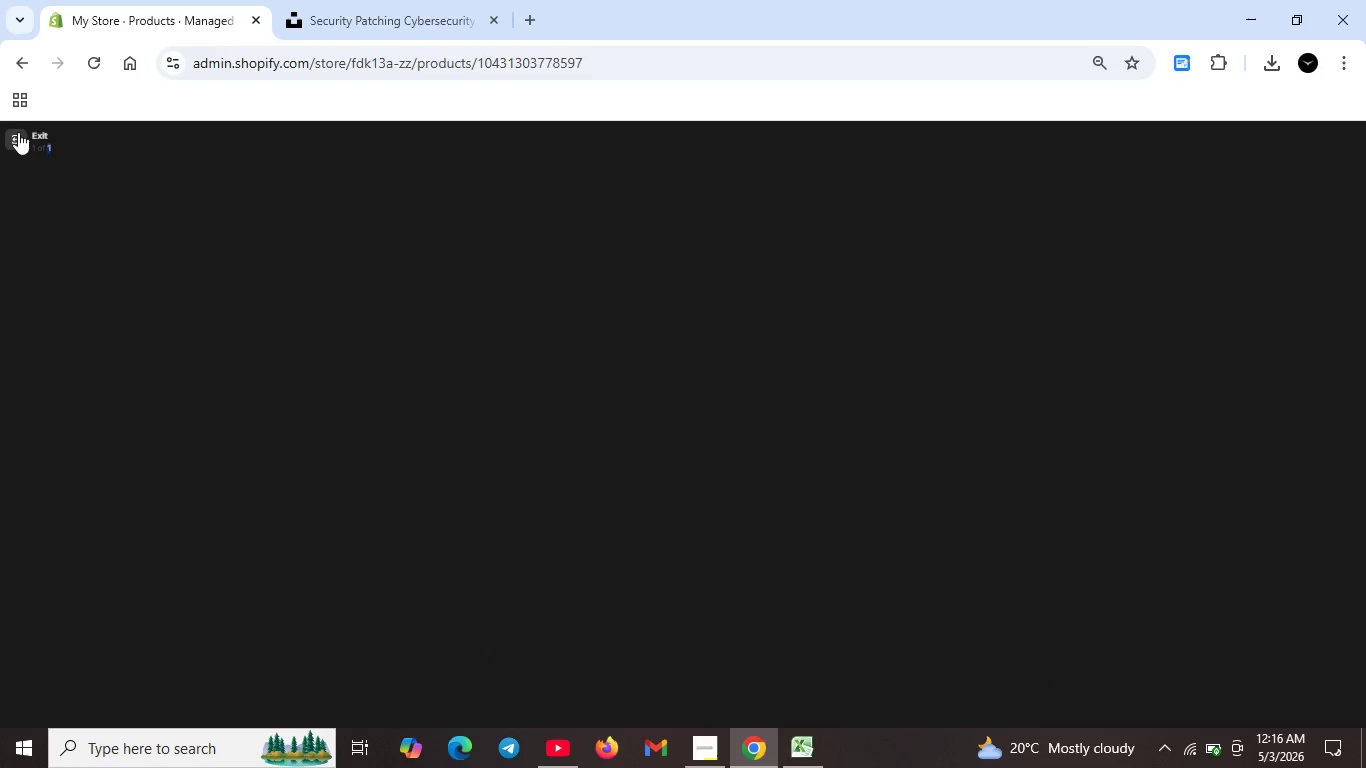 
left_click([16, 135])
 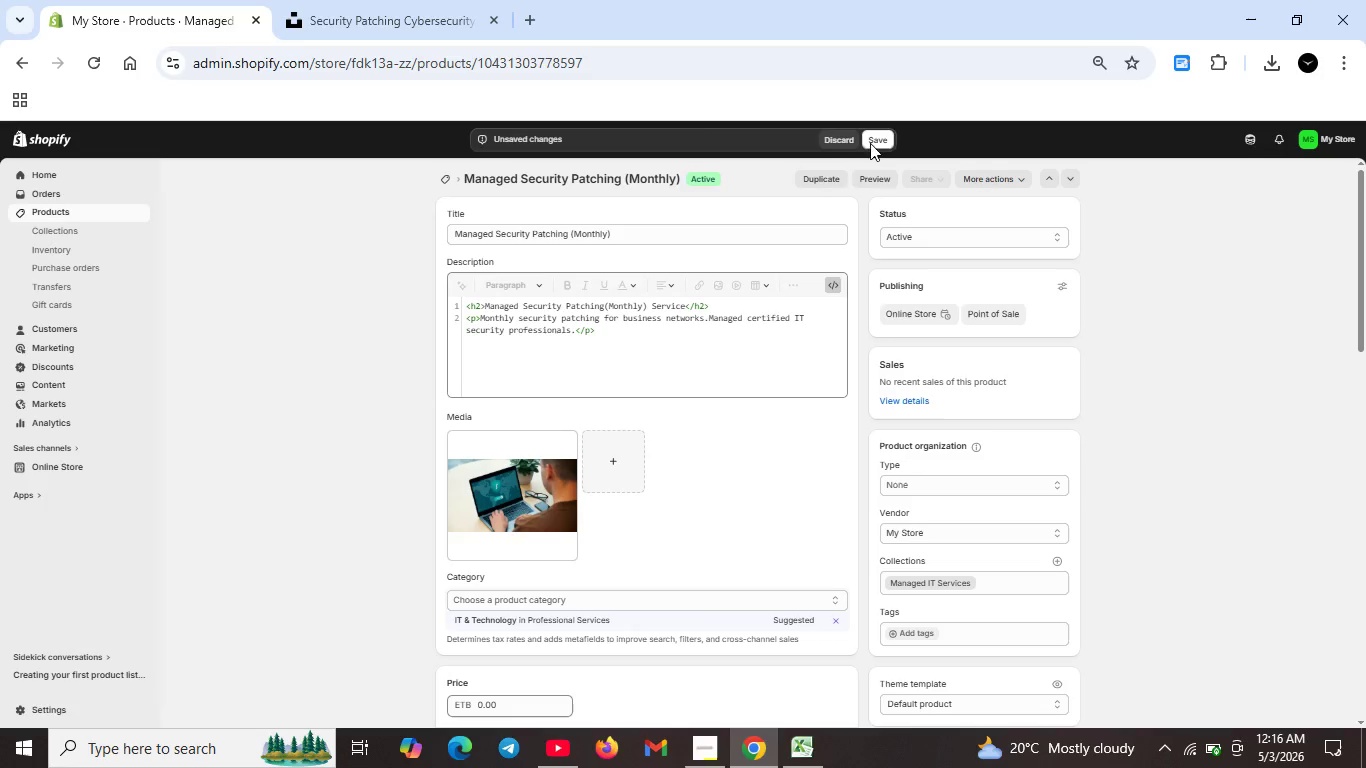 
left_click([874, 132])
 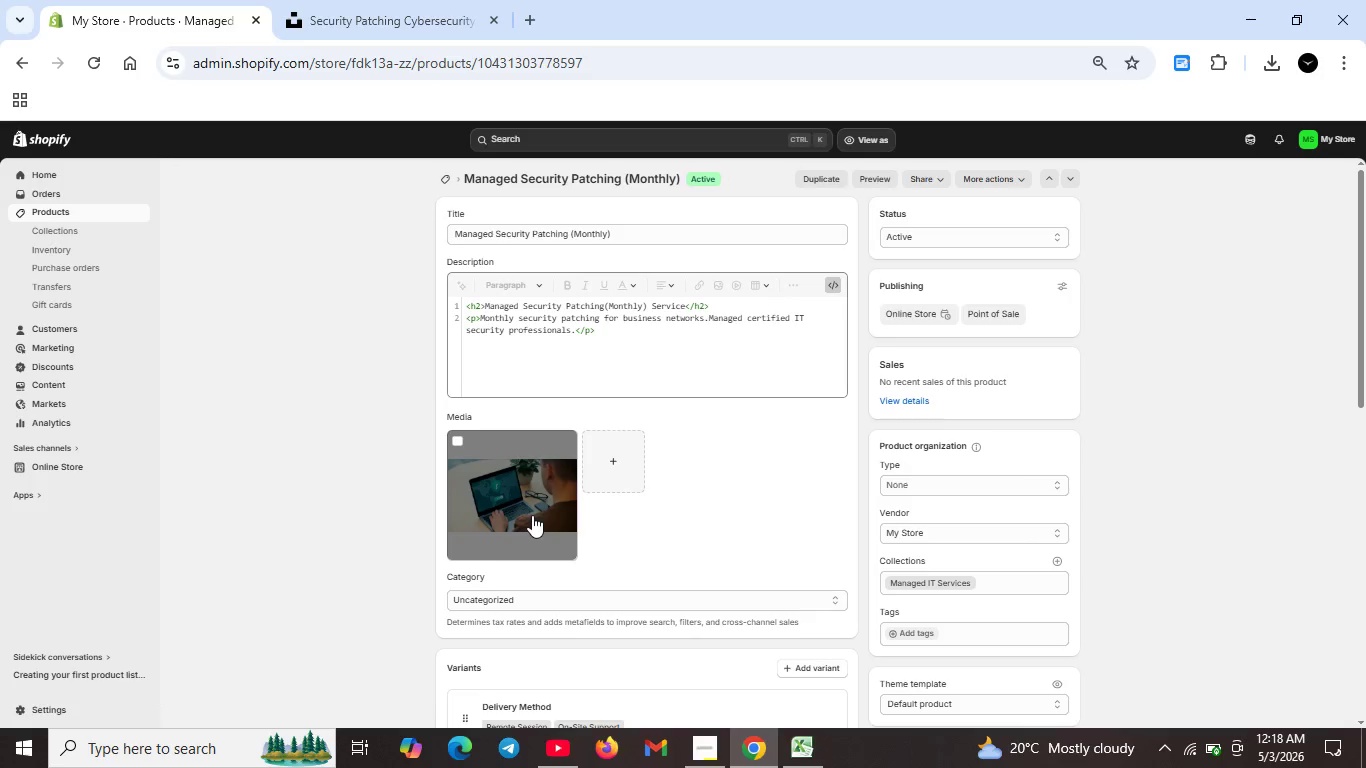 
wait(97.95)
 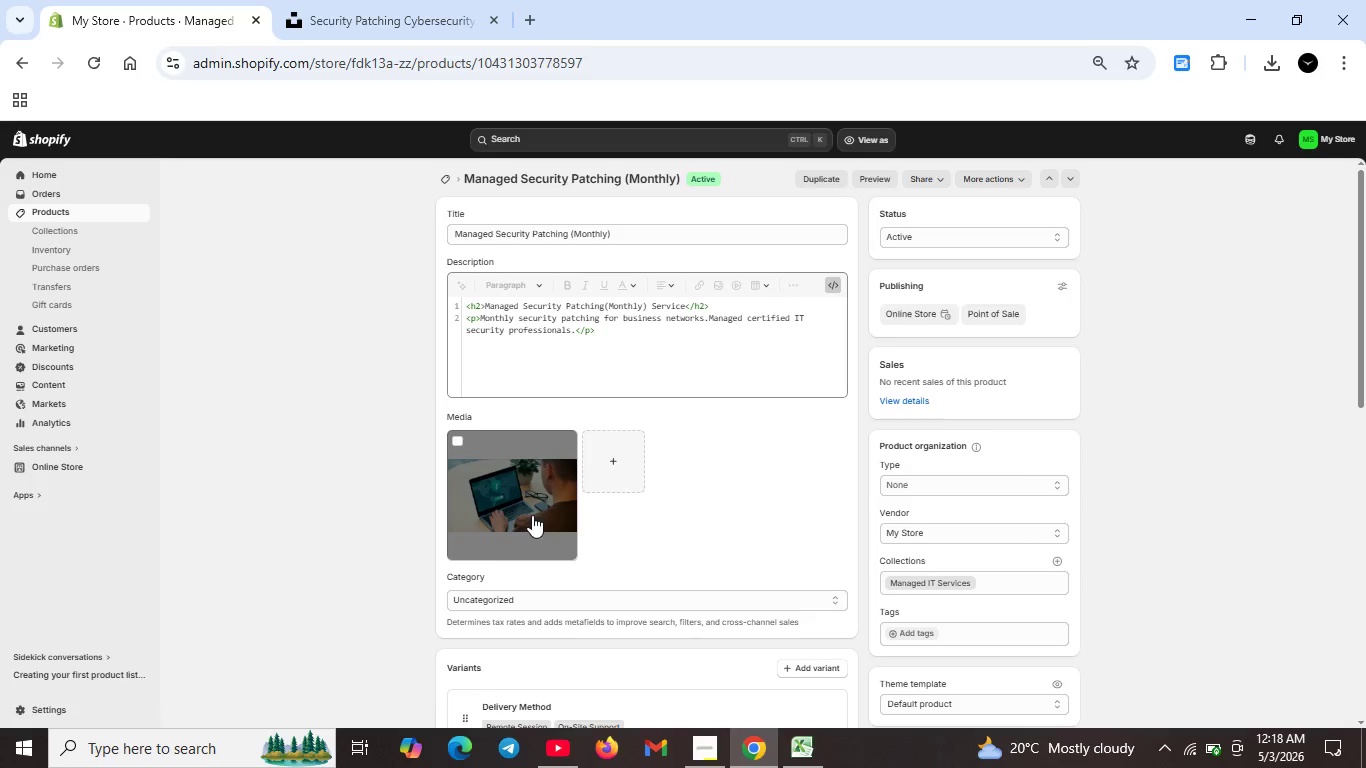 
double_click([477, 543])
 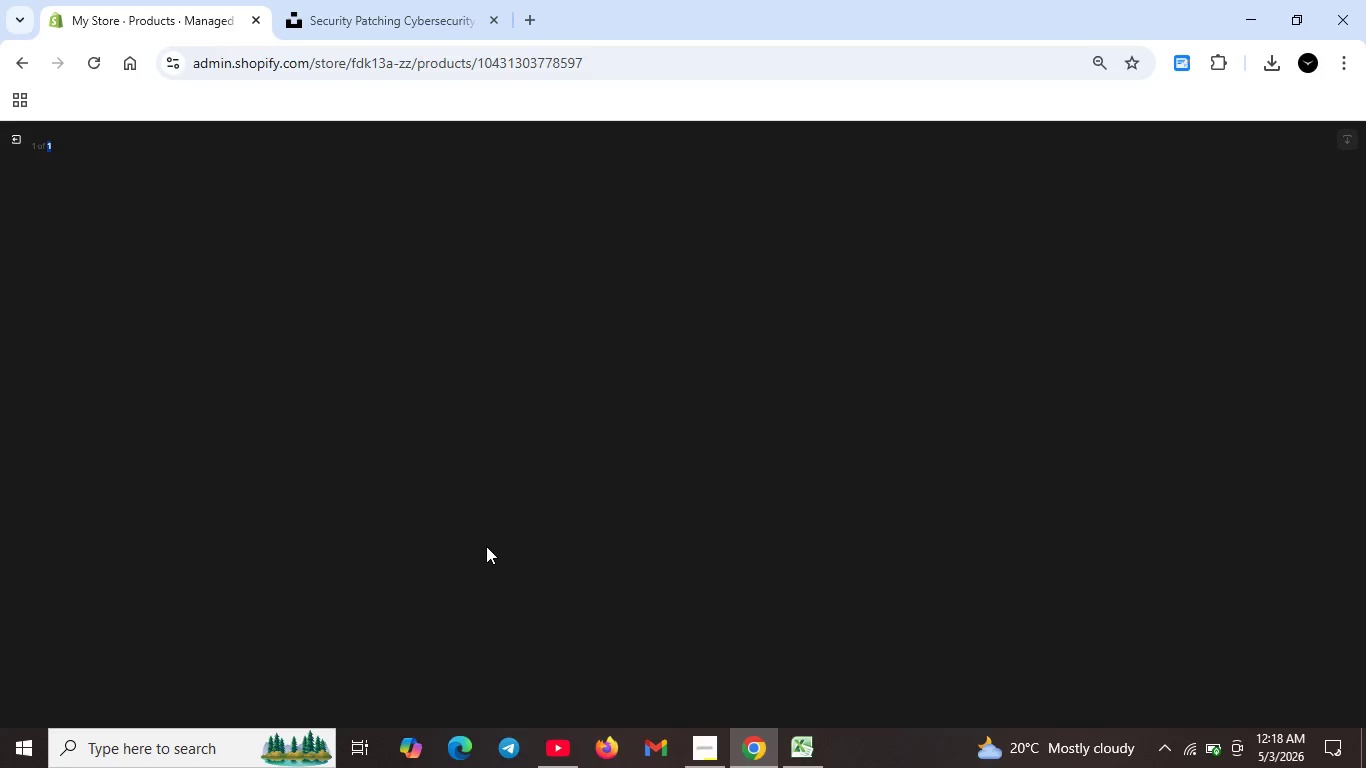 
scroll: coordinate [387, 450], scroll_direction: down, amount: 4.0
 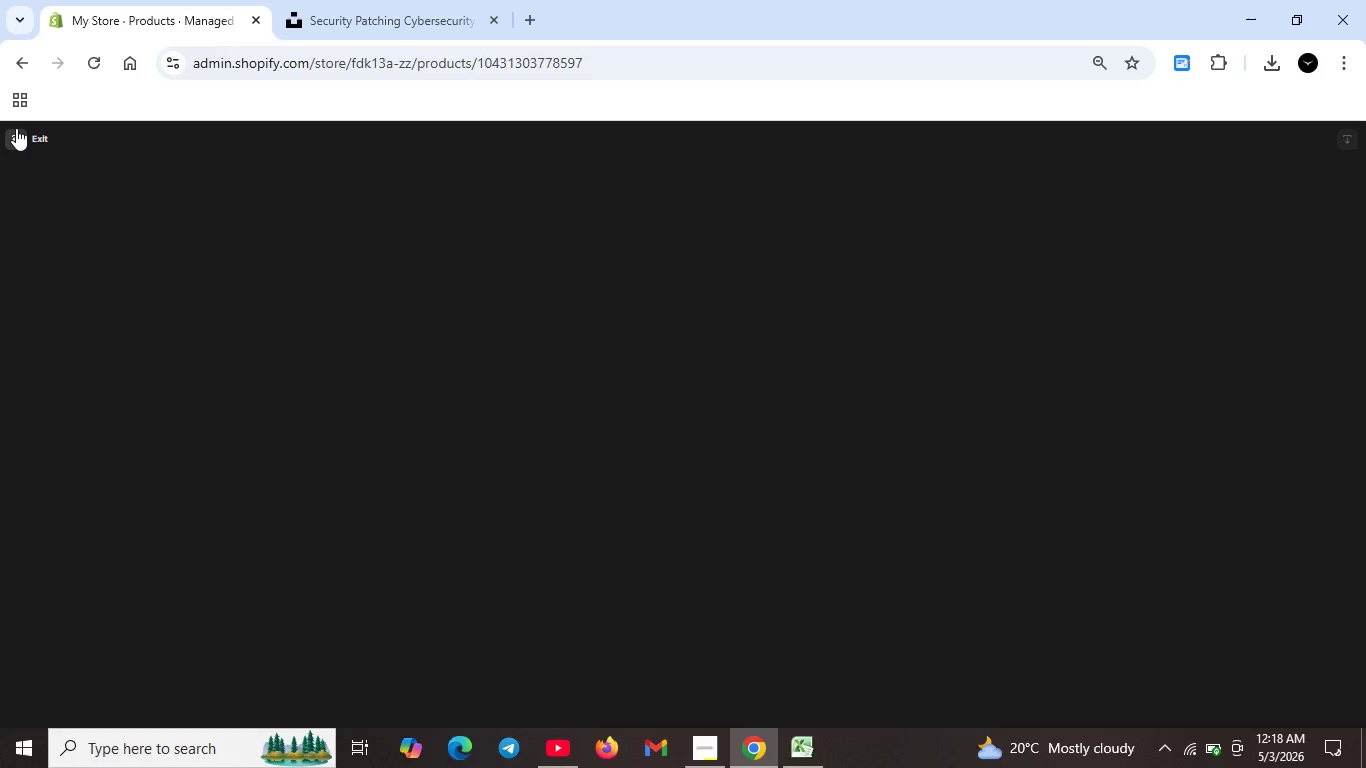 
left_click([16, 128])
 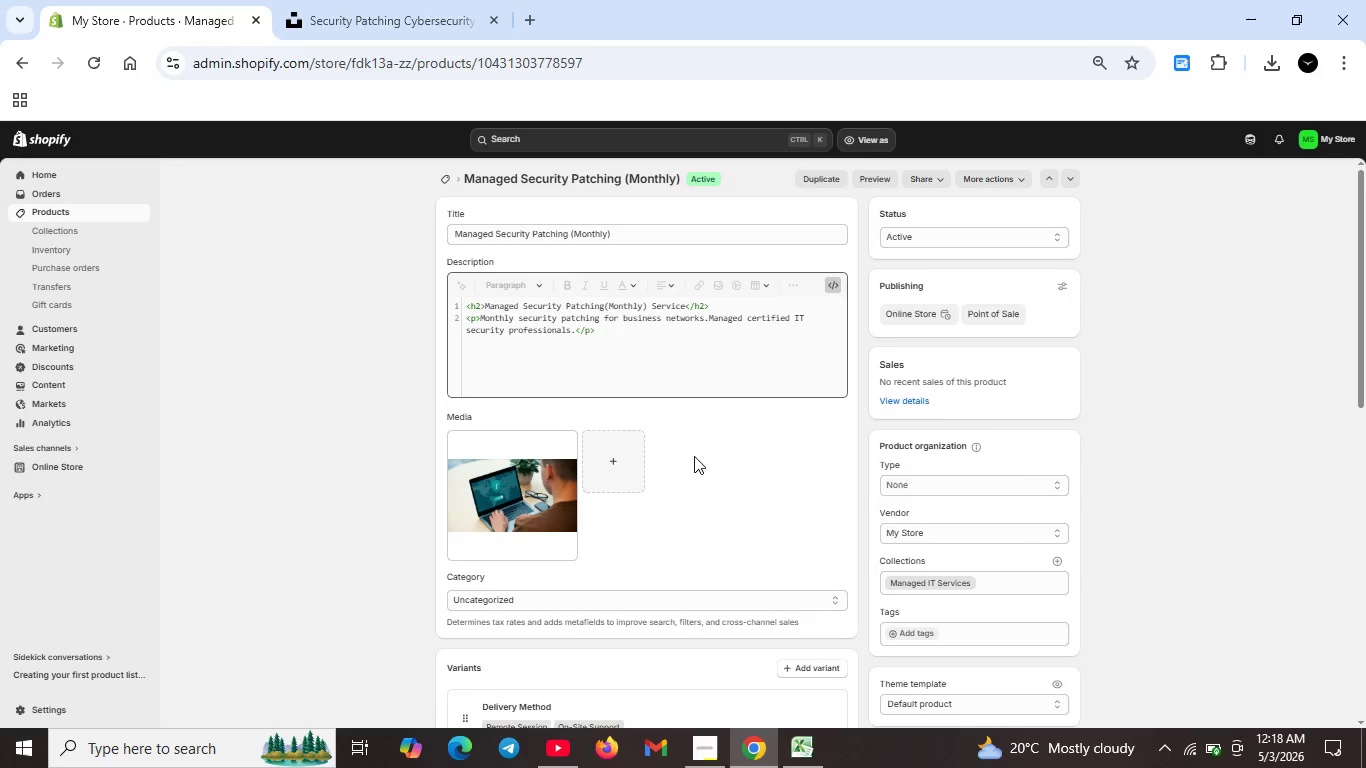 
scroll: coordinate [611, 623], scroll_direction: down, amount: 9.0
 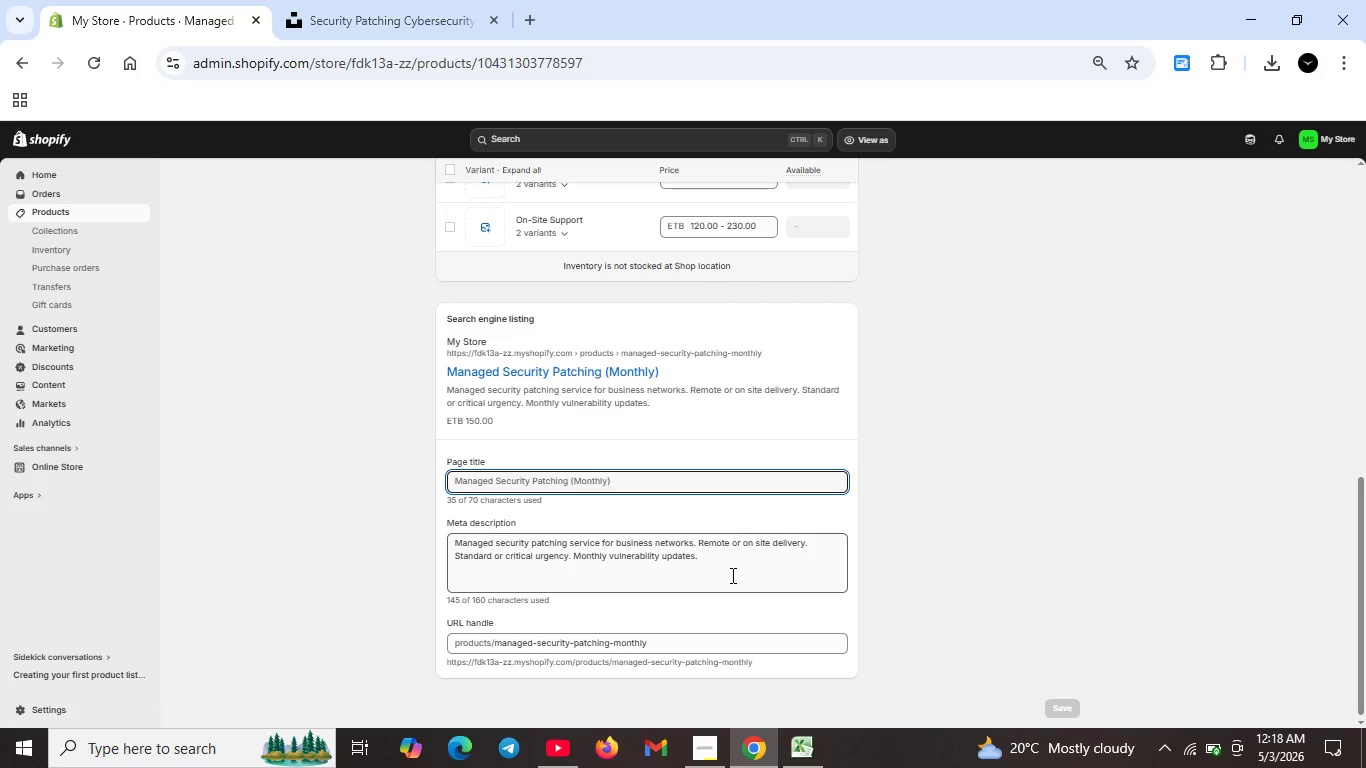 
scroll: coordinate [593, 497], scroll_direction: up, amount: 8.0
 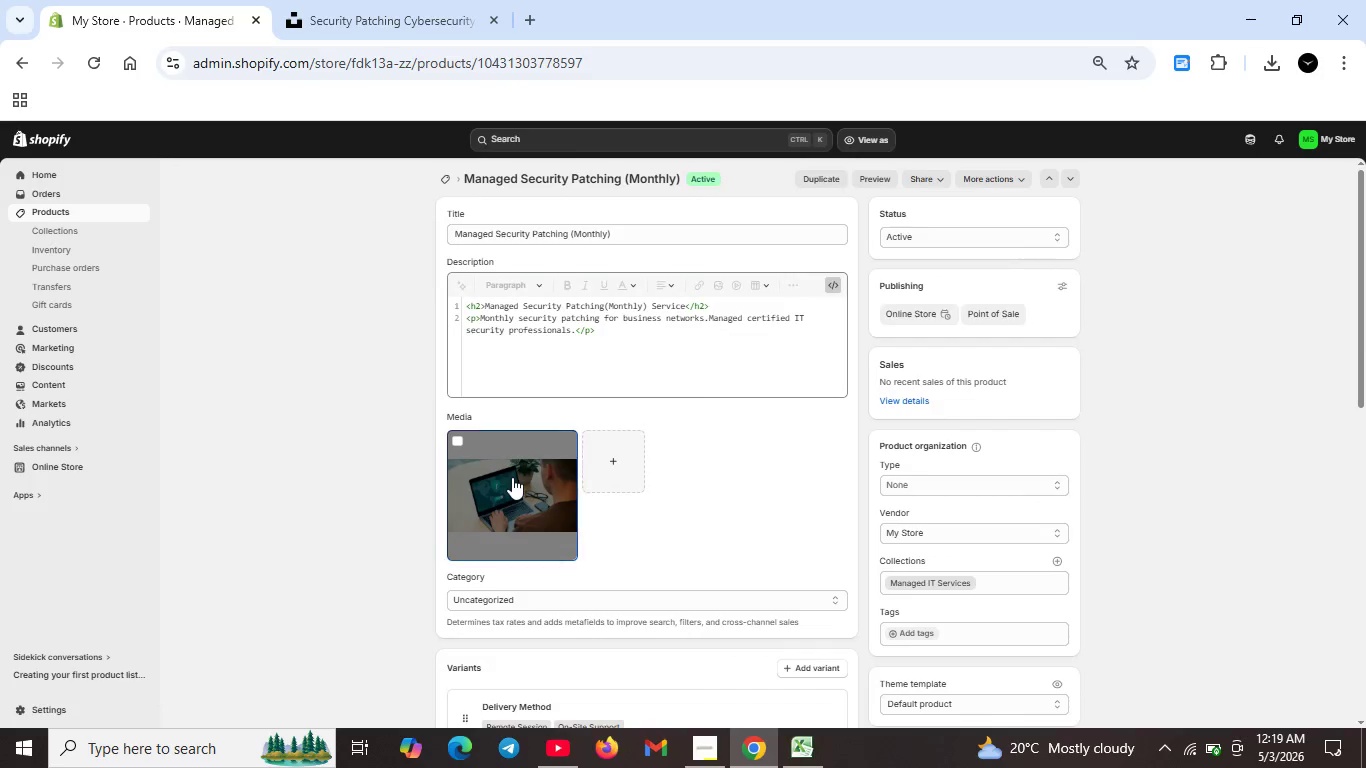 
double_click([512, 477])
 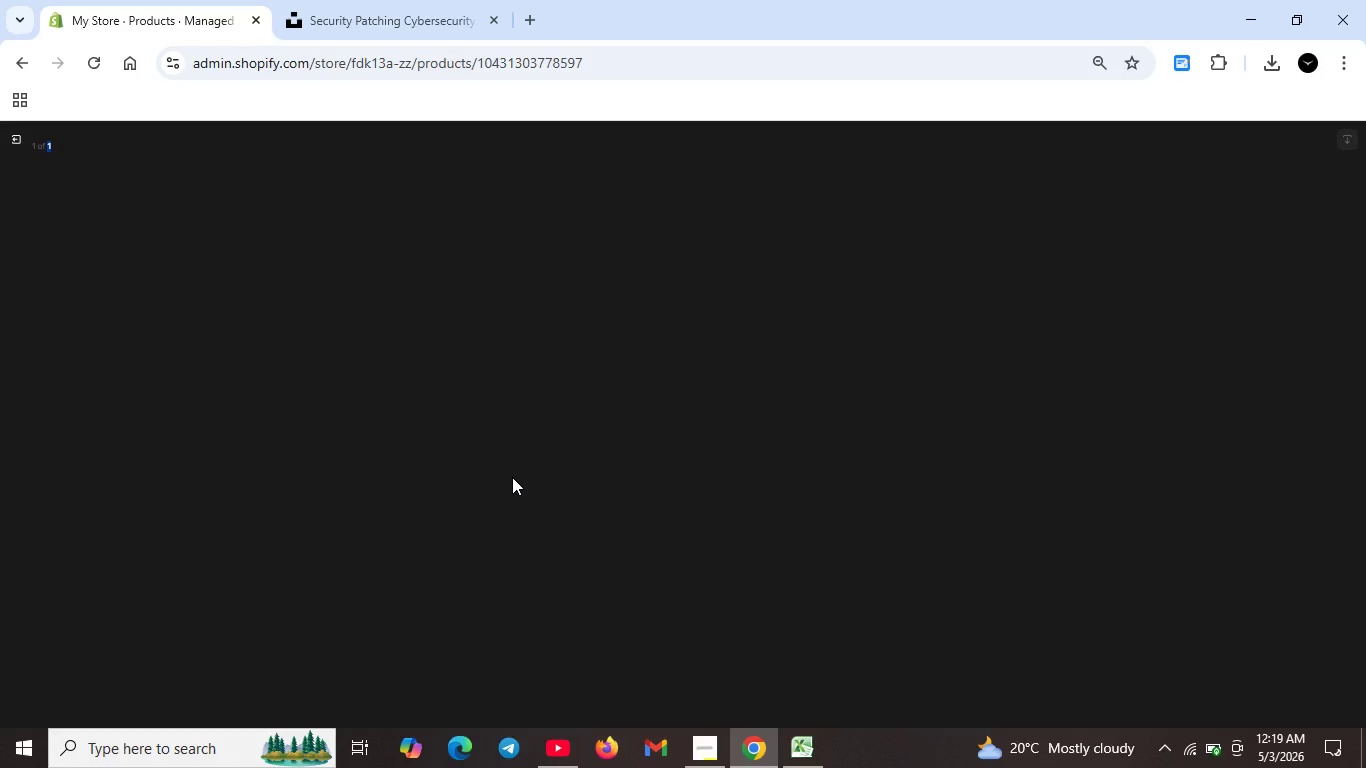 
scroll: coordinate [567, 574], scroll_direction: down, amount: 21.0
 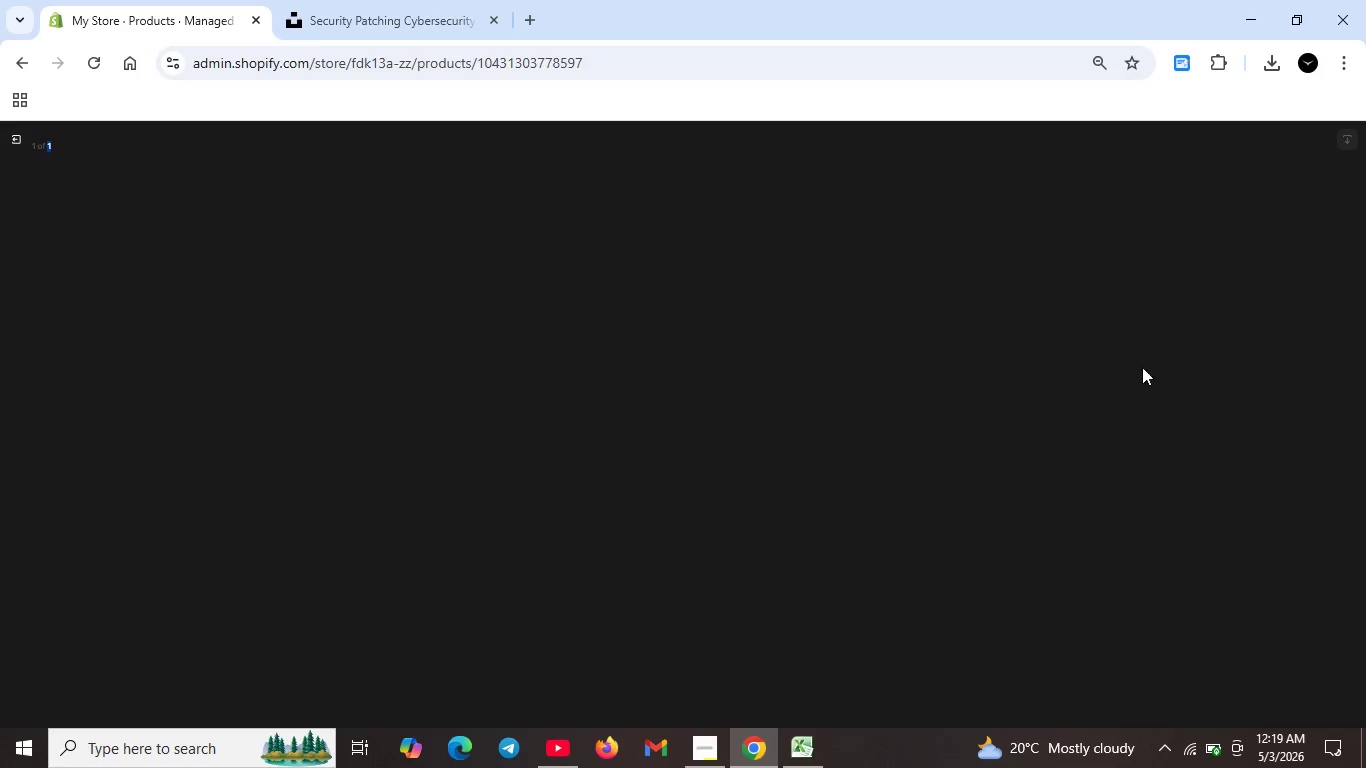 
scroll: coordinate [749, 528], scroll_direction: up, amount: 21.0
 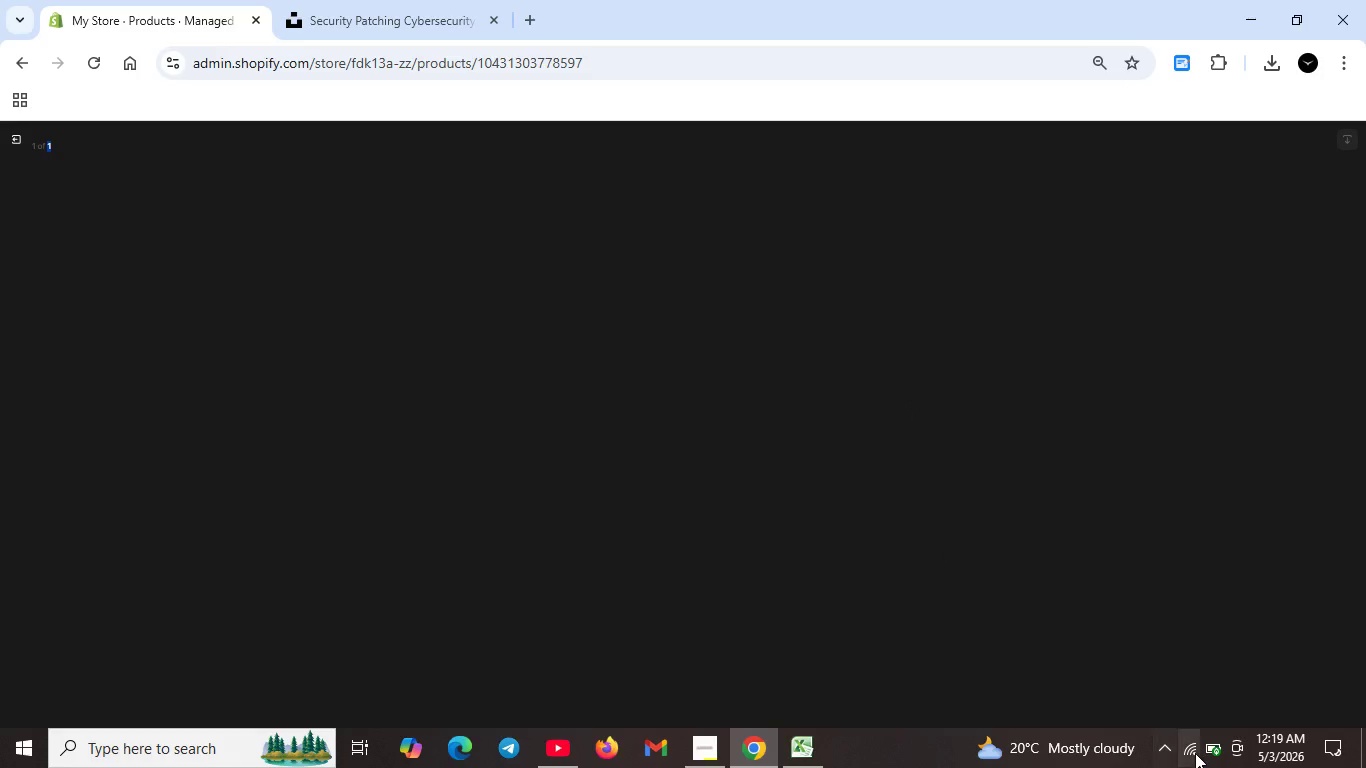 
left_click([1195, 753])
 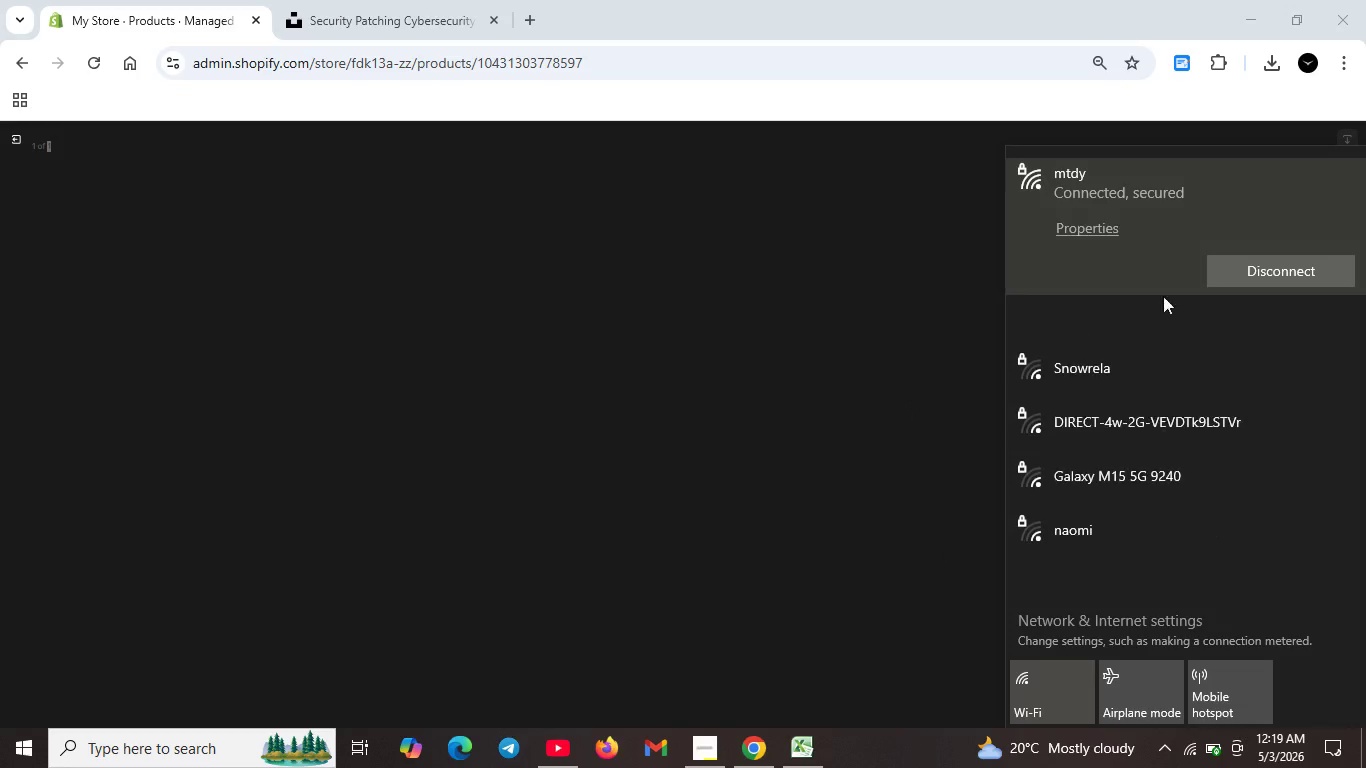 
left_click([1305, 267])
 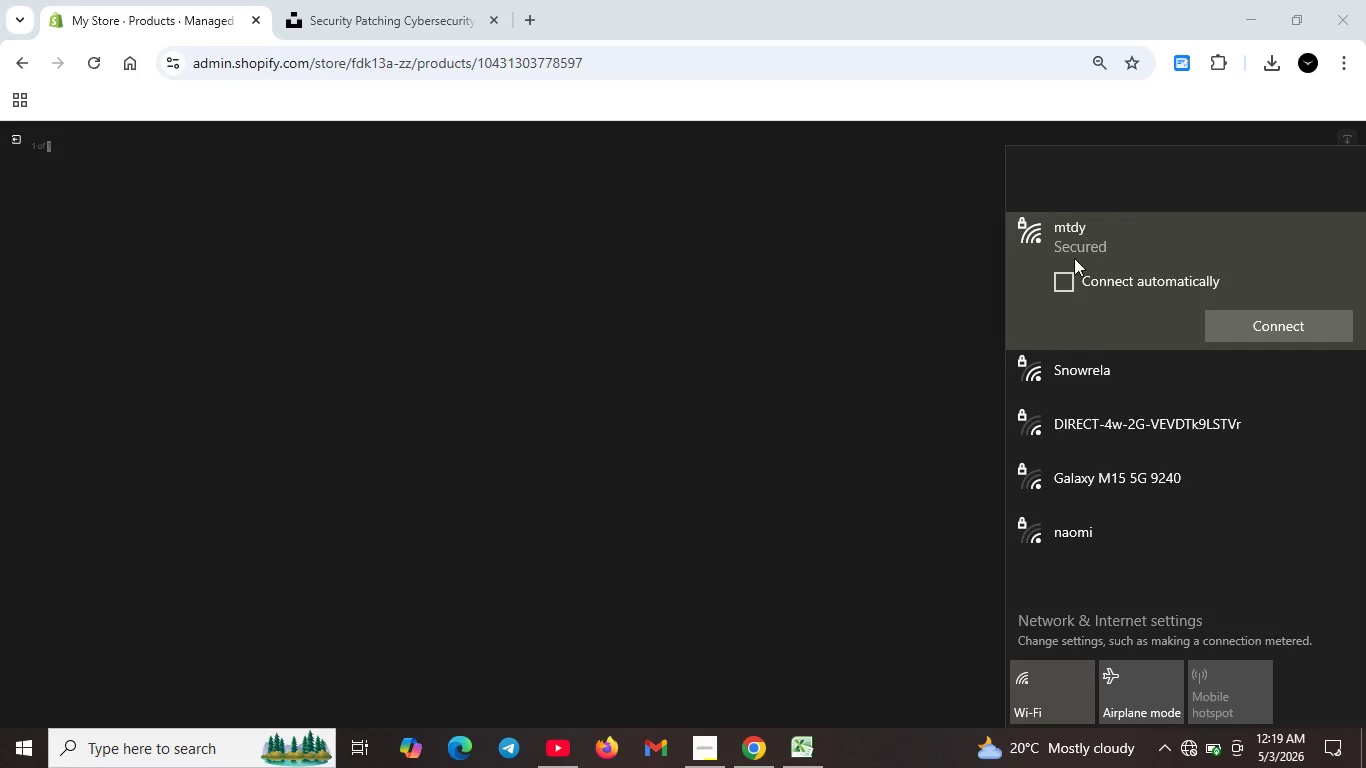 
left_click([1058, 278])
 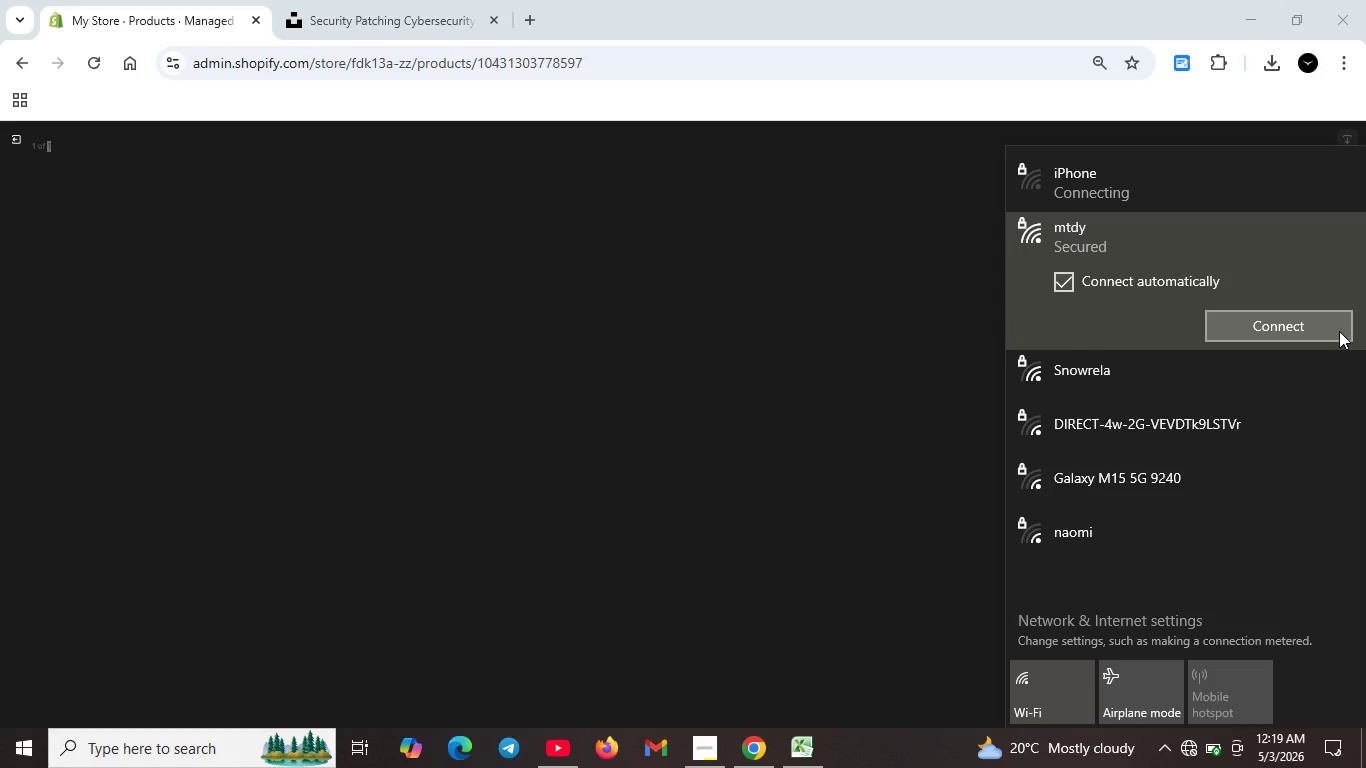 
left_click([1339, 331])
 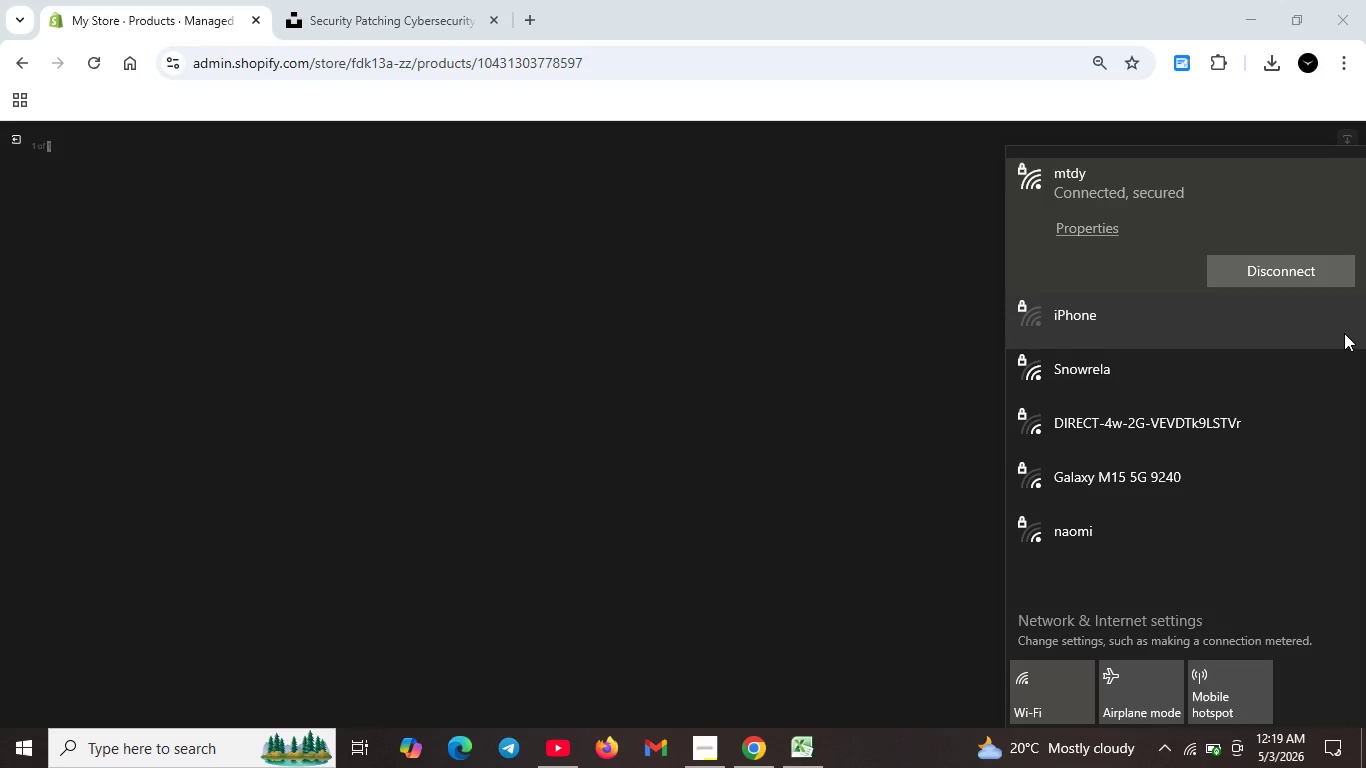 
wait(23.59)
 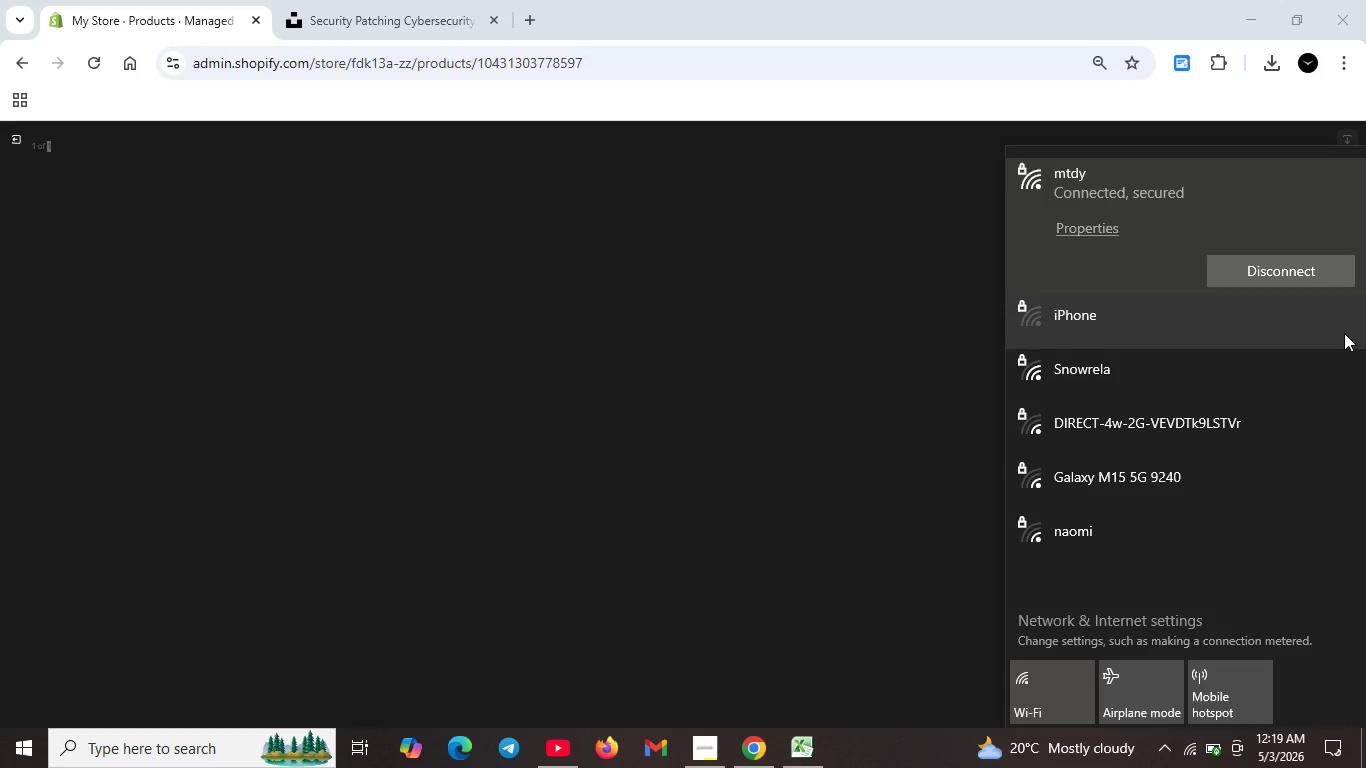 
left_click([10, 141])
 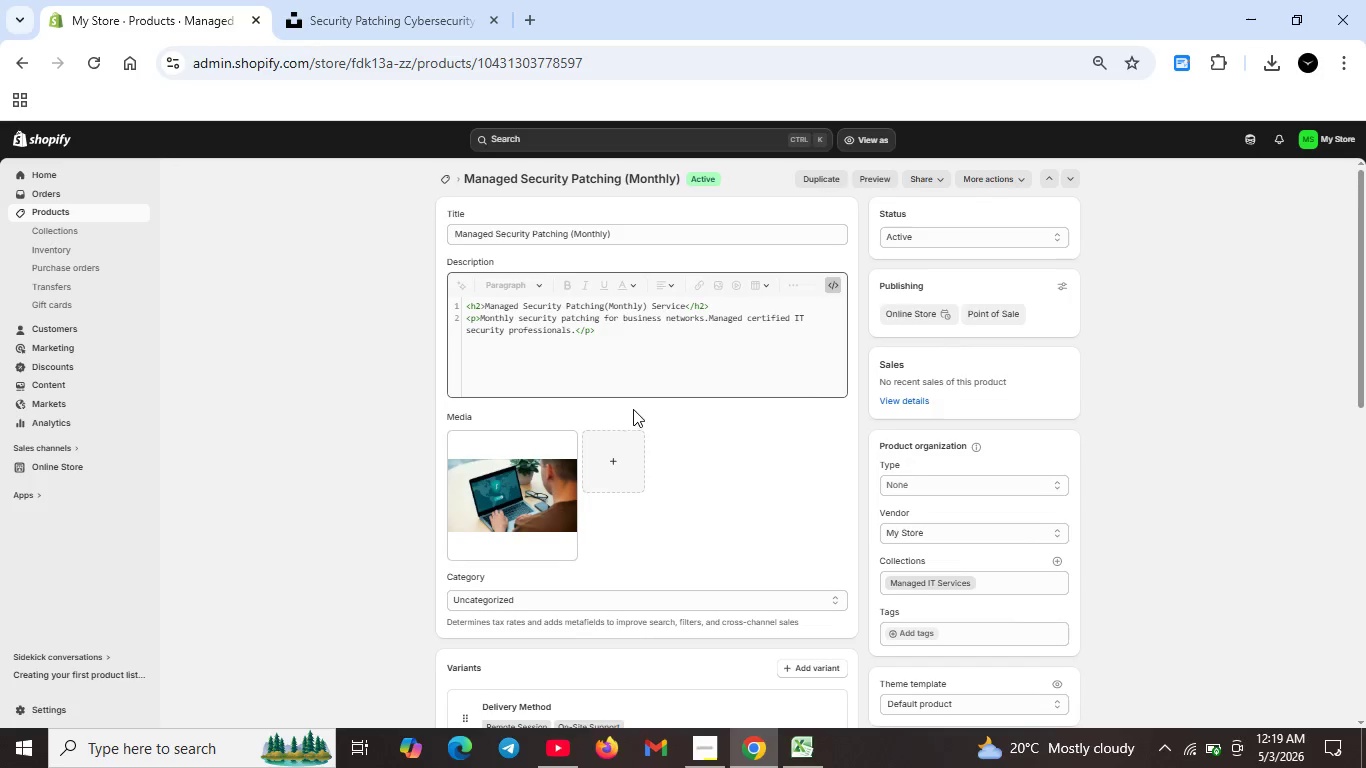 
scroll: coordinate [633, 409], scroll_direction: down, amount: 2.0
 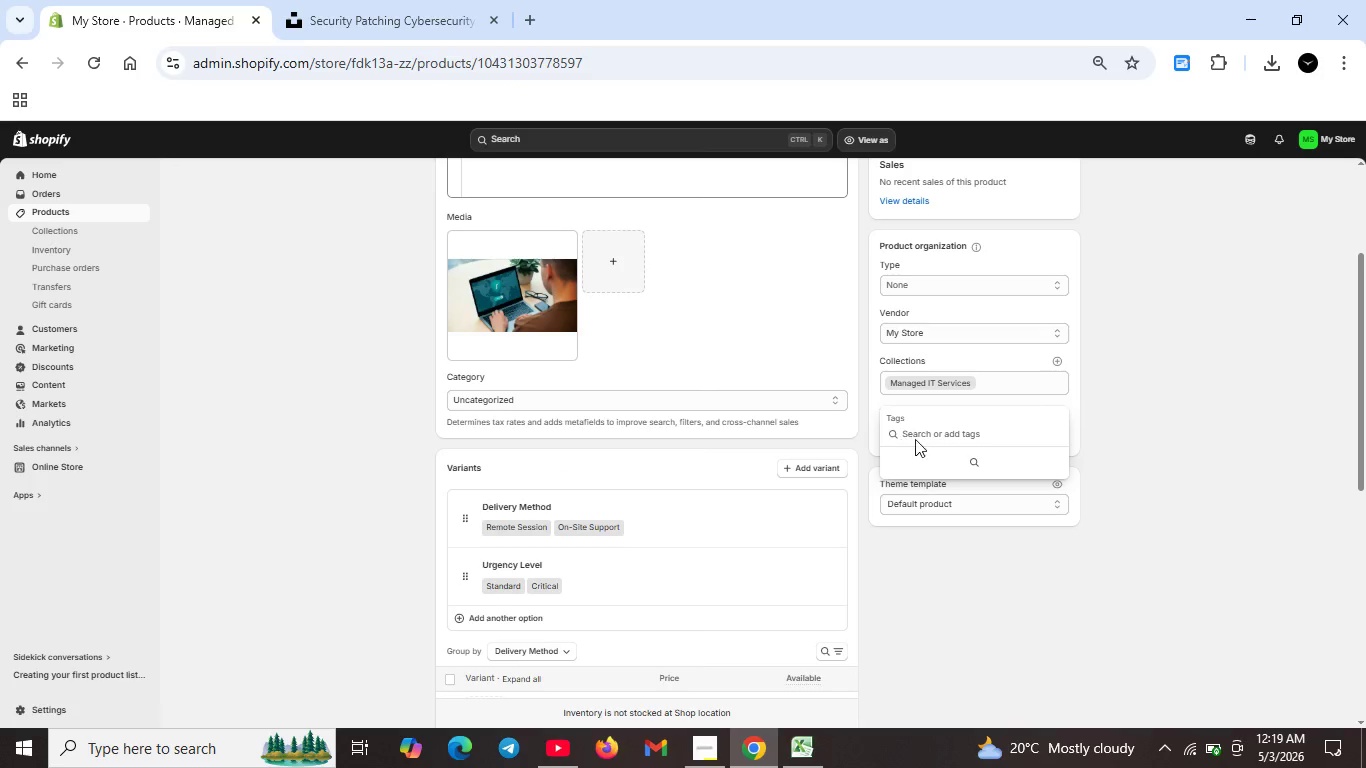 
type(Managed IT sER)
key(Backspace)
key(Backspace)
key(Backspace)
type(Services)
 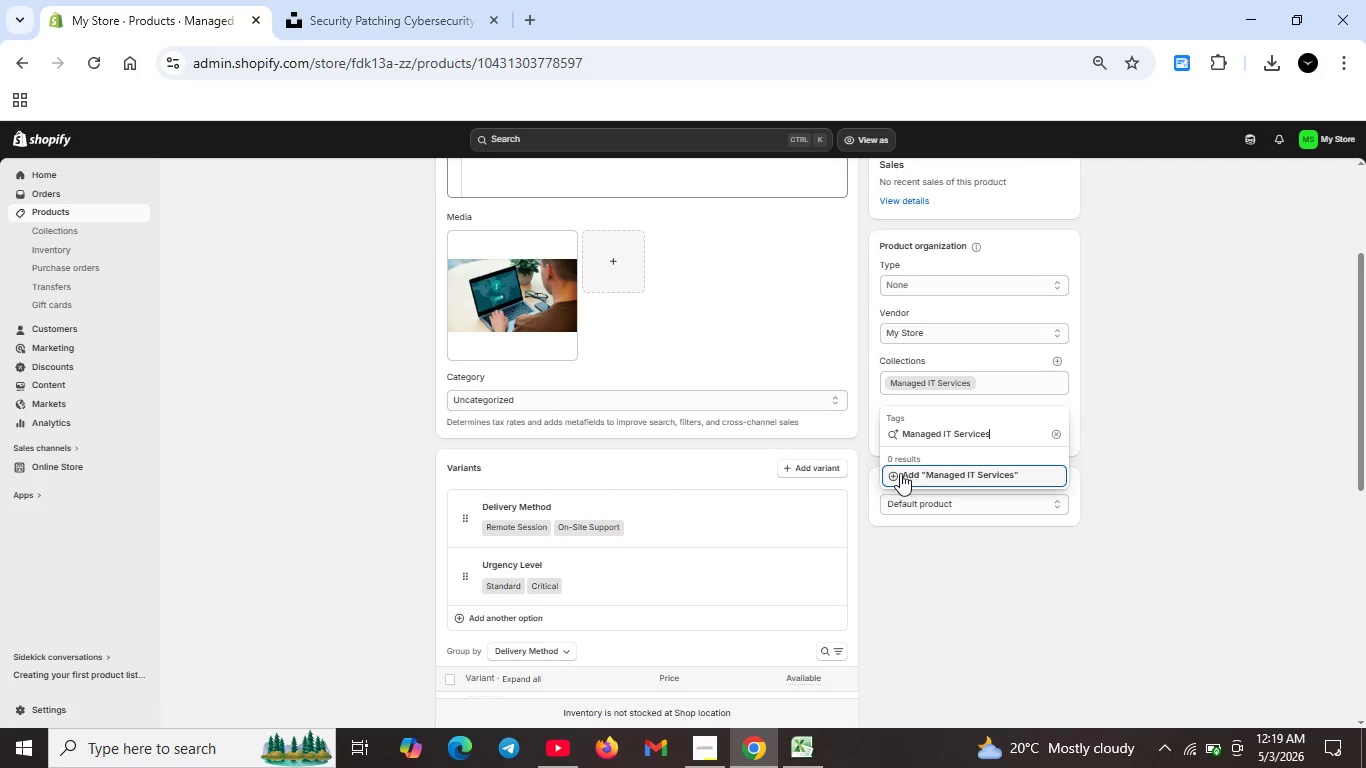 
left_click([894, 473])
 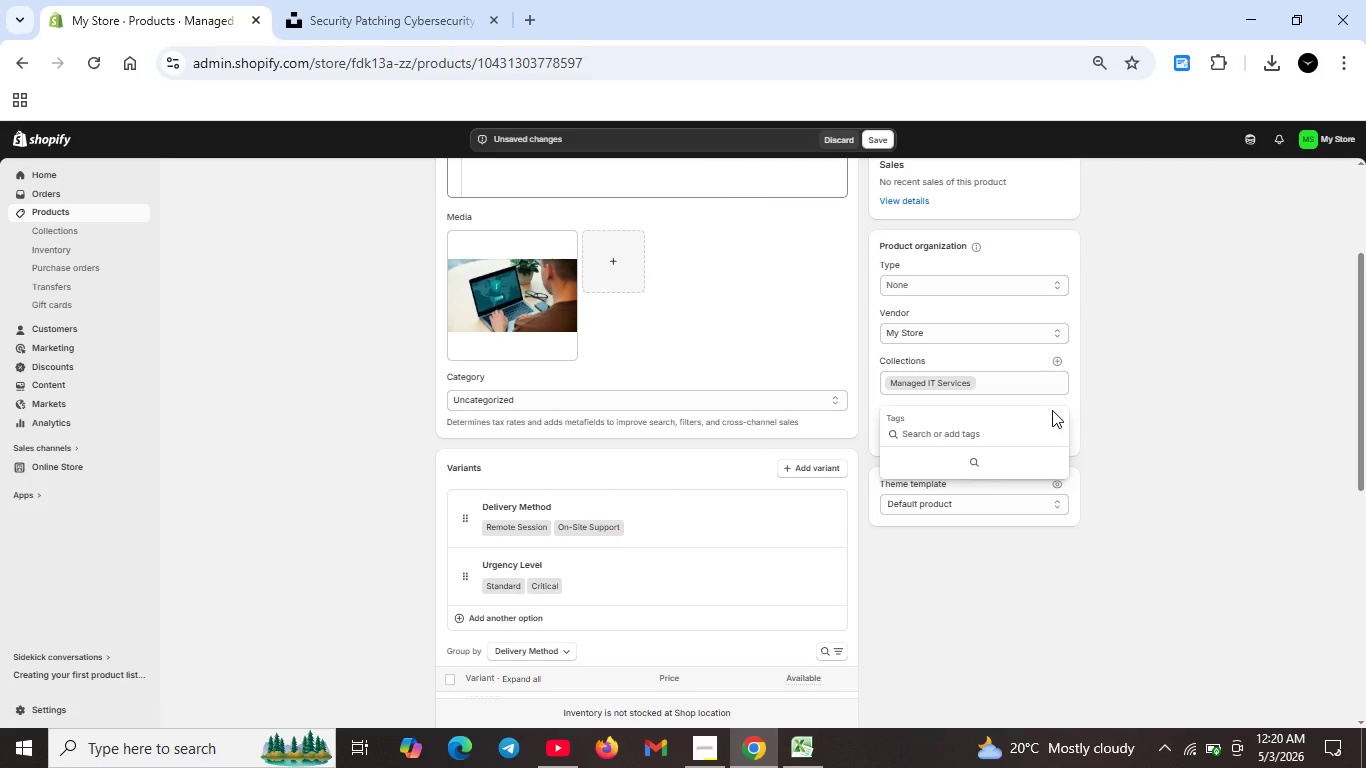 
wait(5.02)
 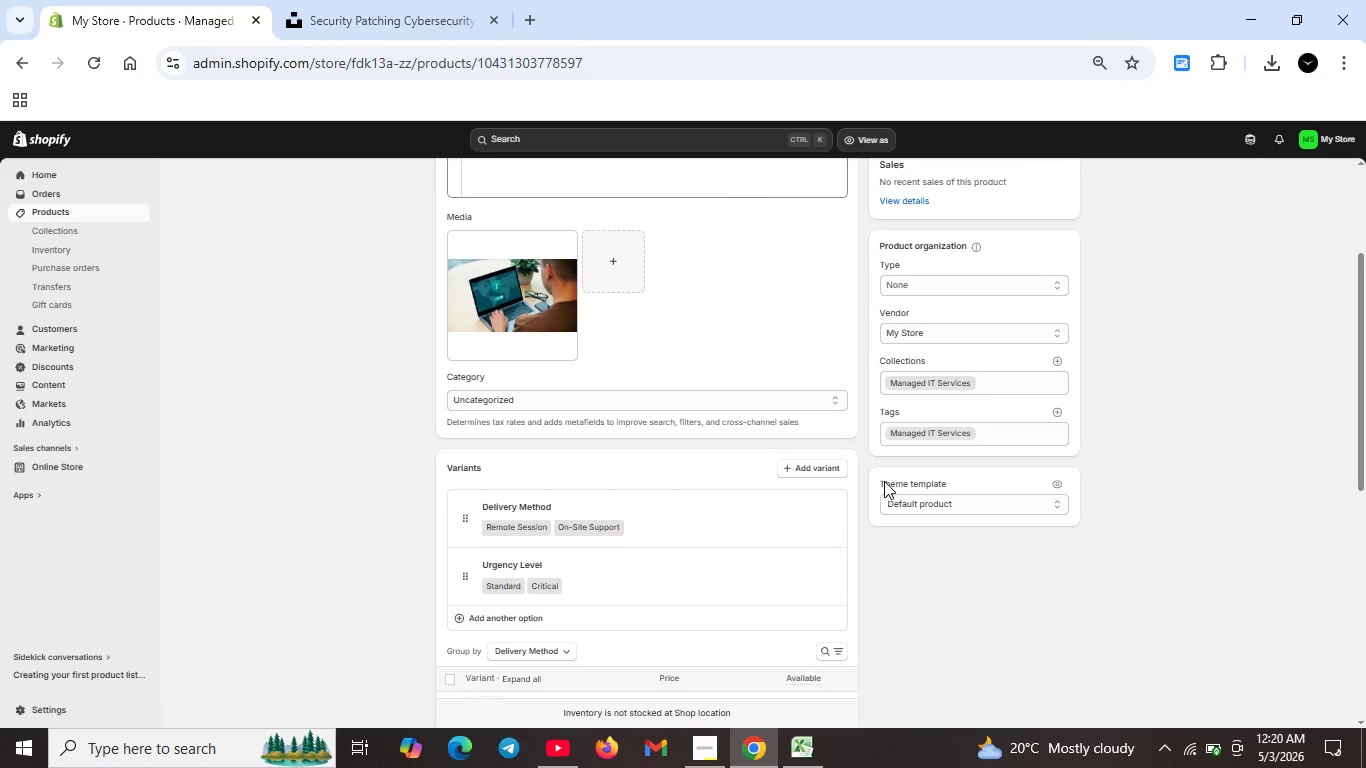 
type(Security )
 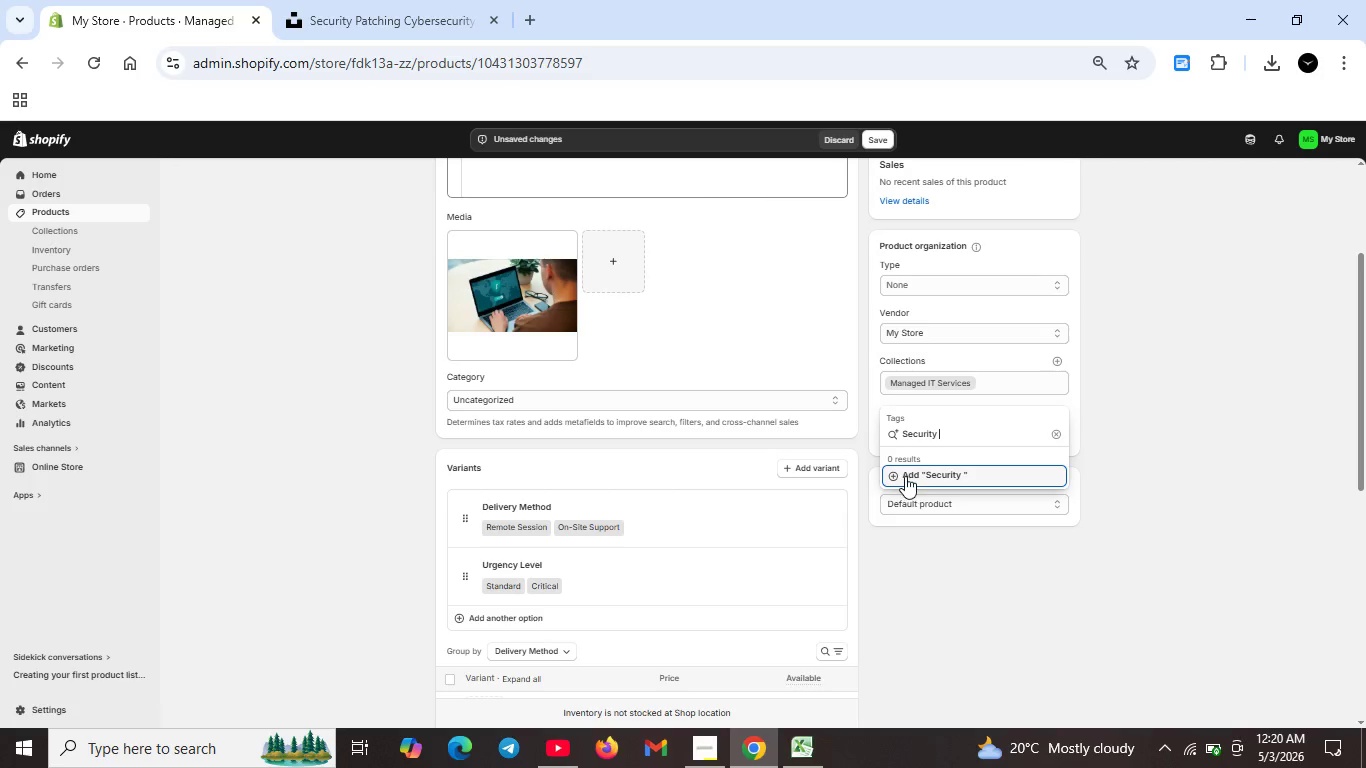 
left_click_drag(start_coordinate=[893, 474], to_coordinate=[888, 474])
 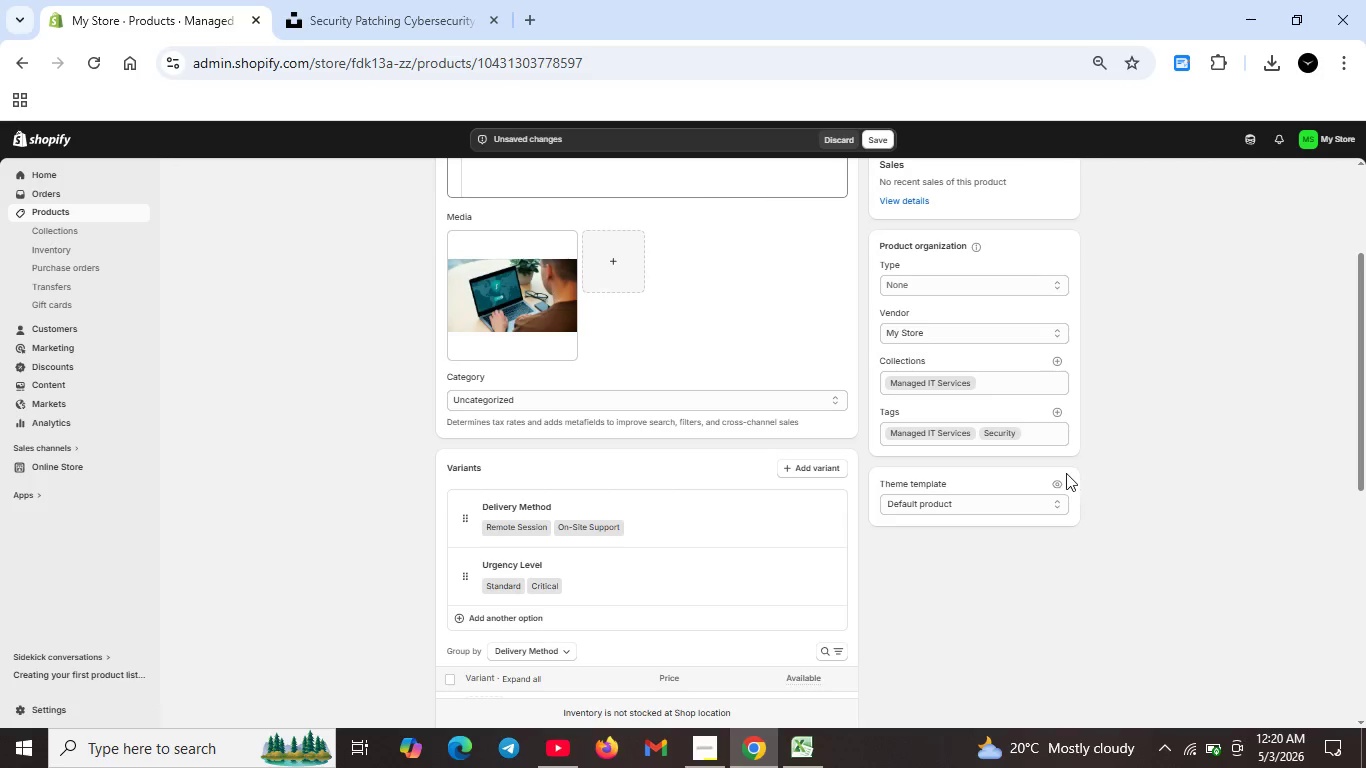 
wait(5.42)
 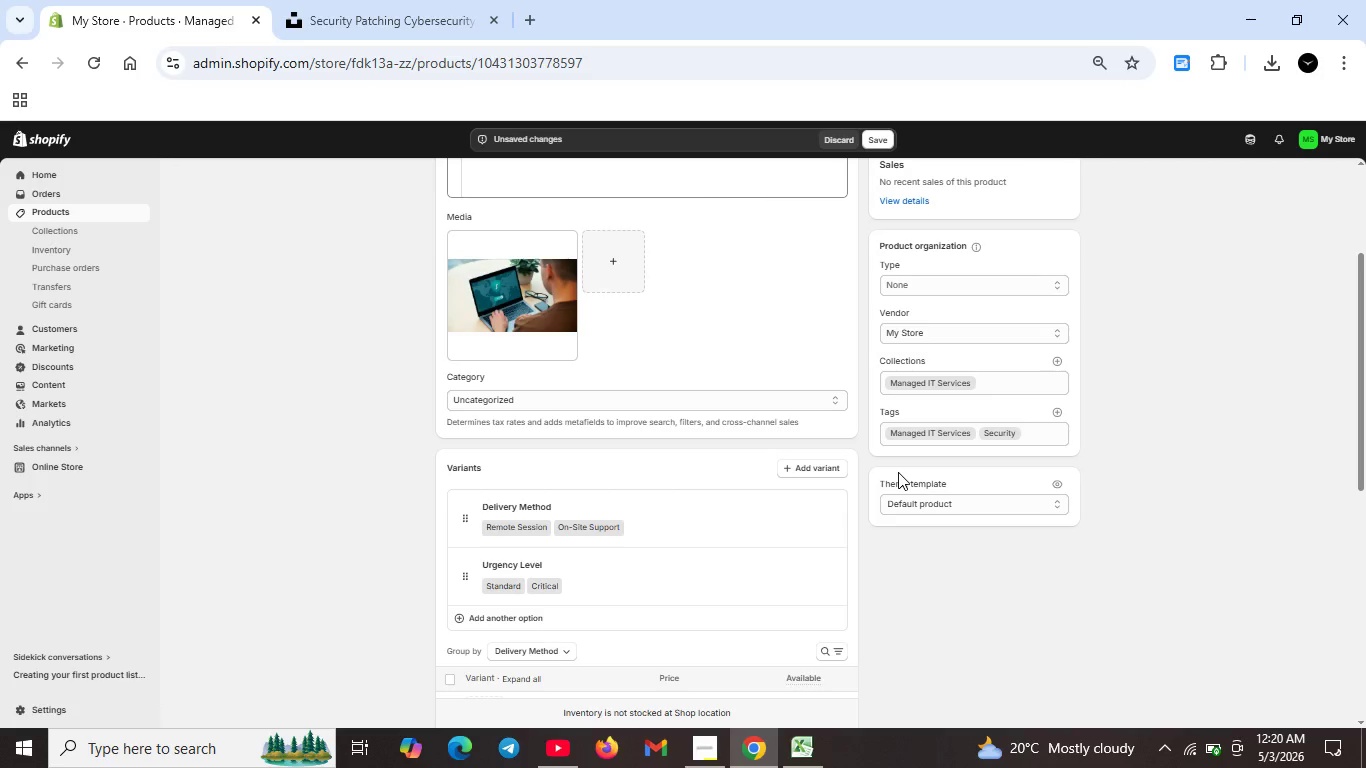 
left_click([1055, 416])
 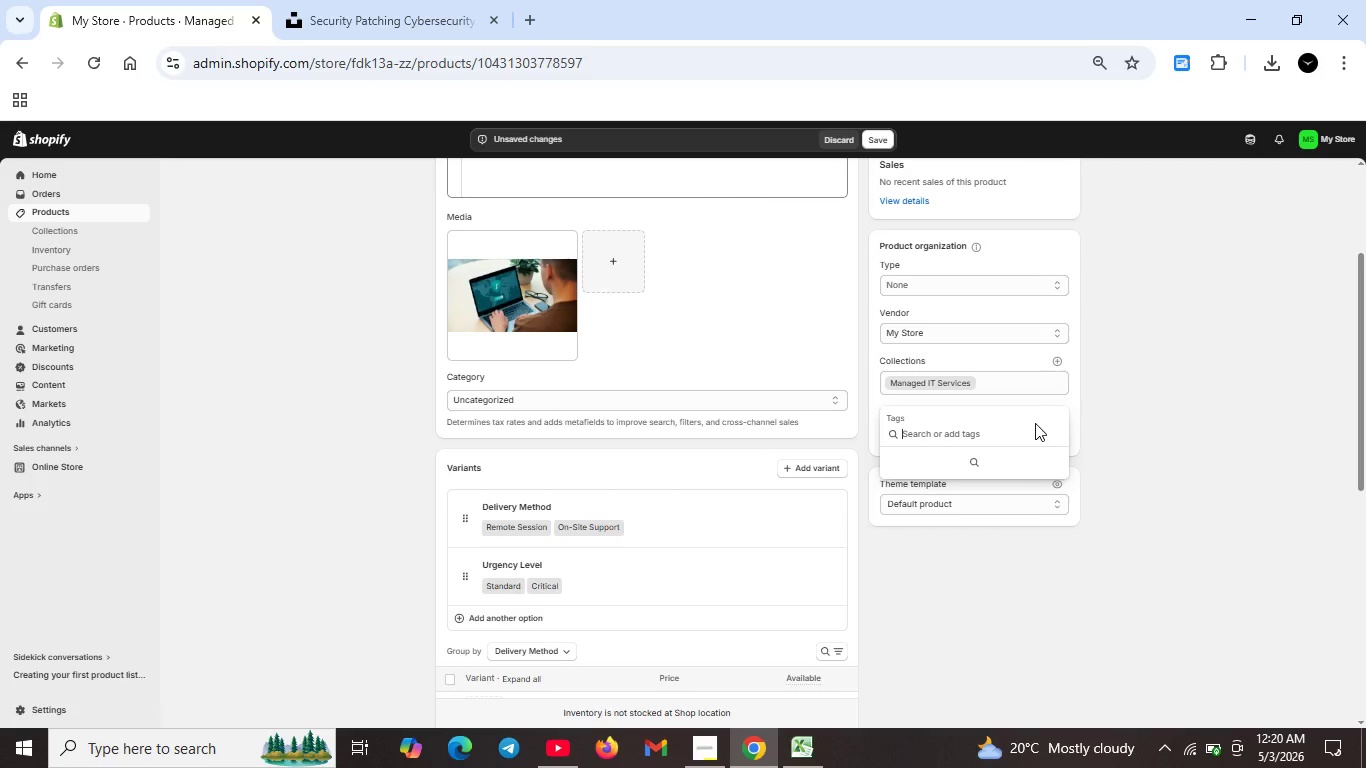 
type(Patching)
 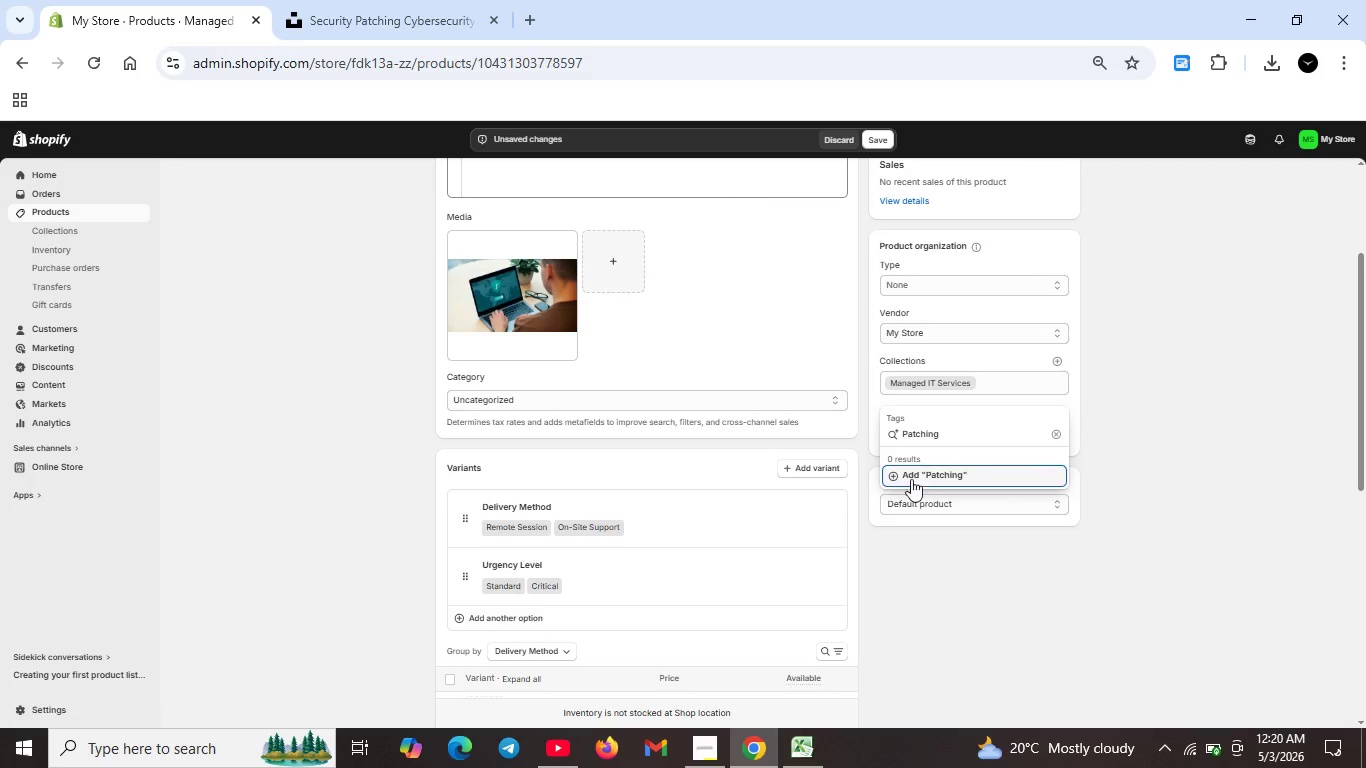 
left_click([895, 474])
 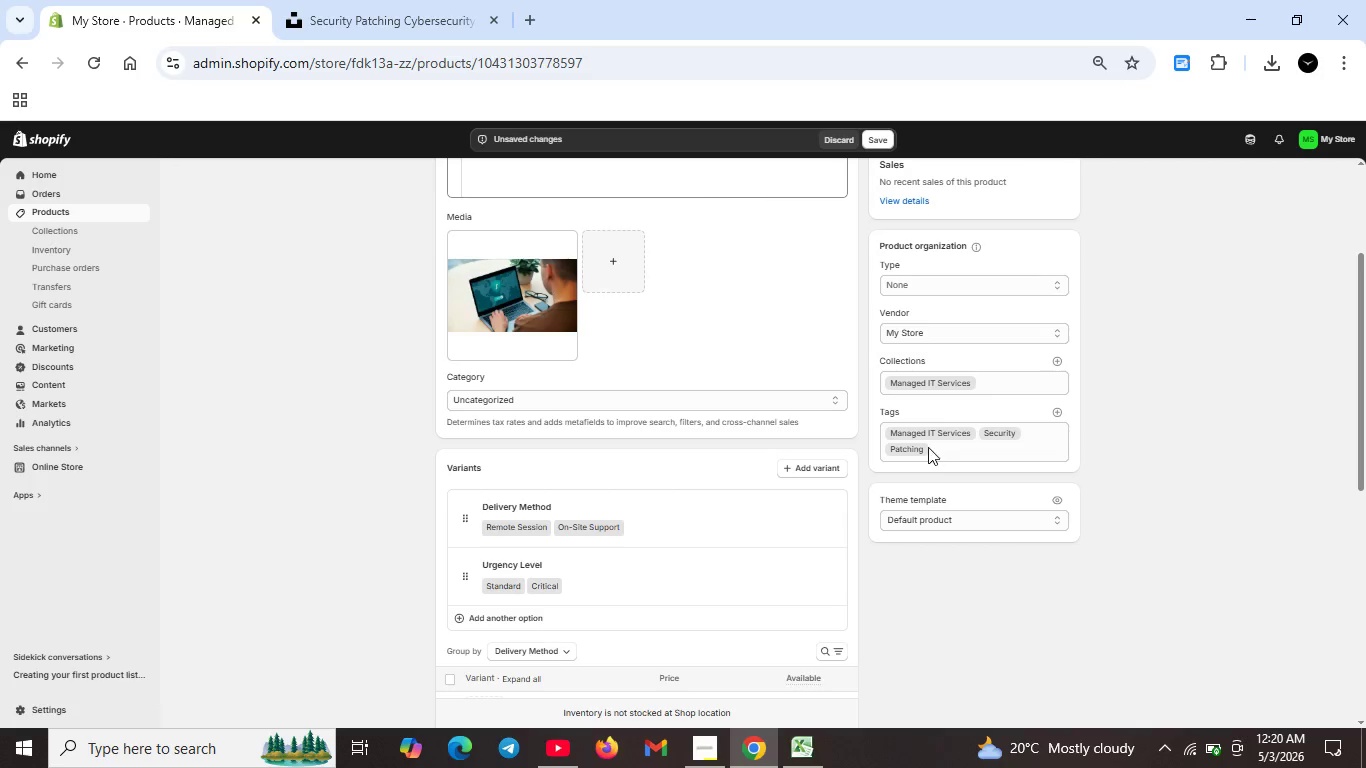 
left_click([923, 447])
 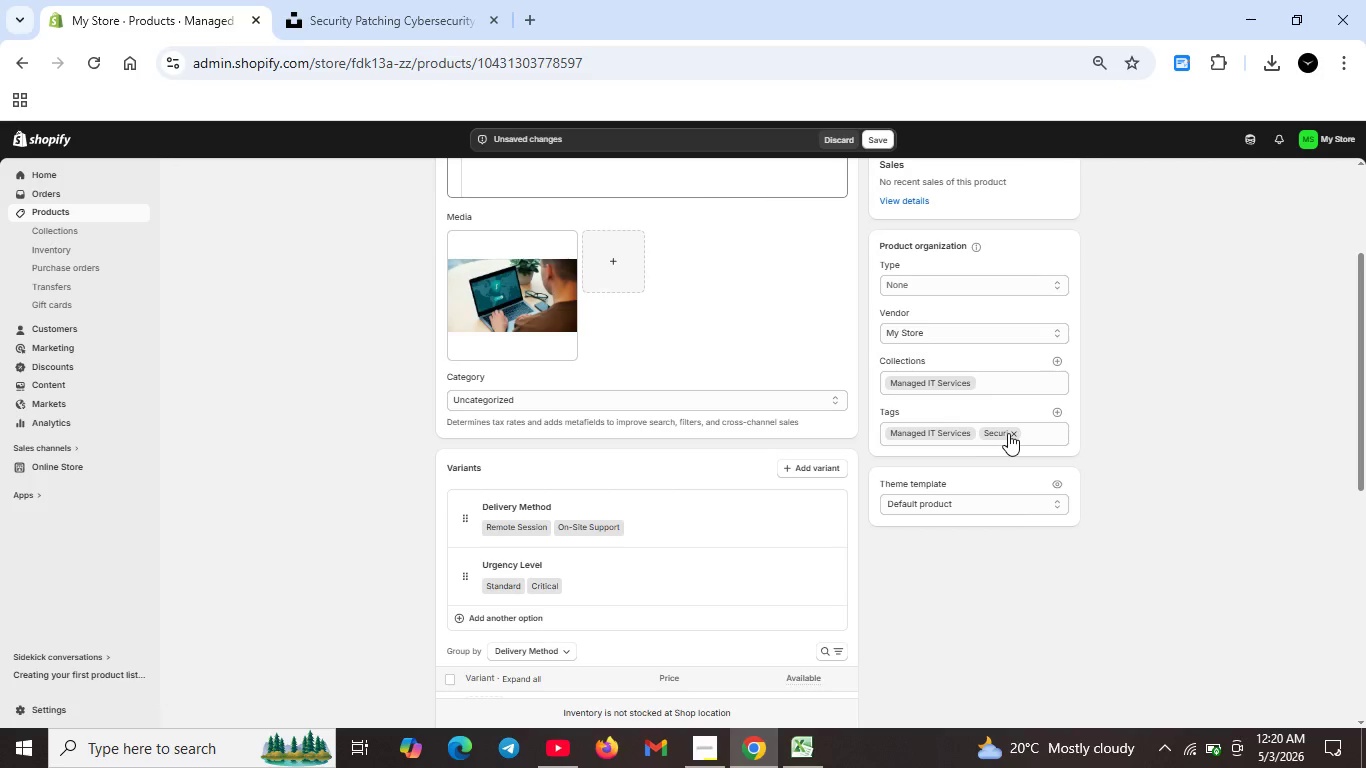 
left_click([1009, 433])
 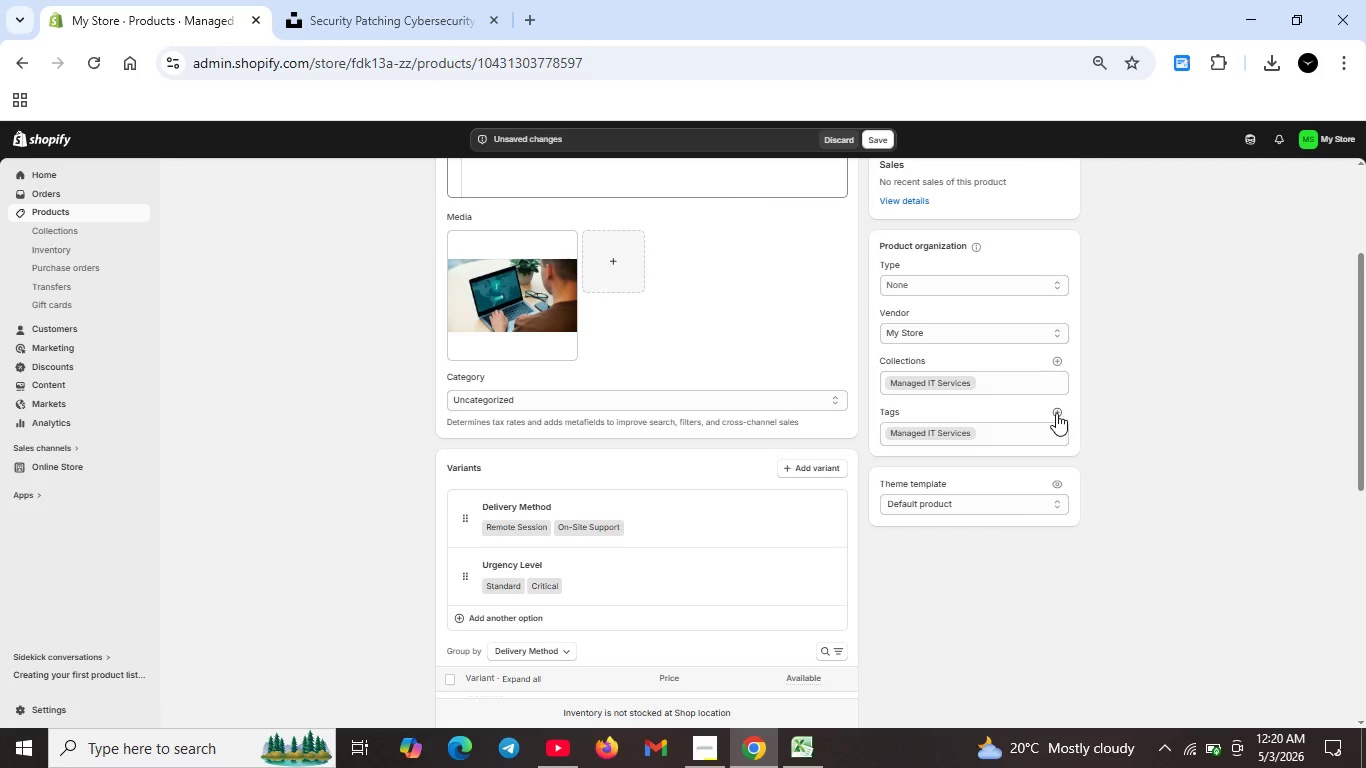 
left_click([1056, 413])
 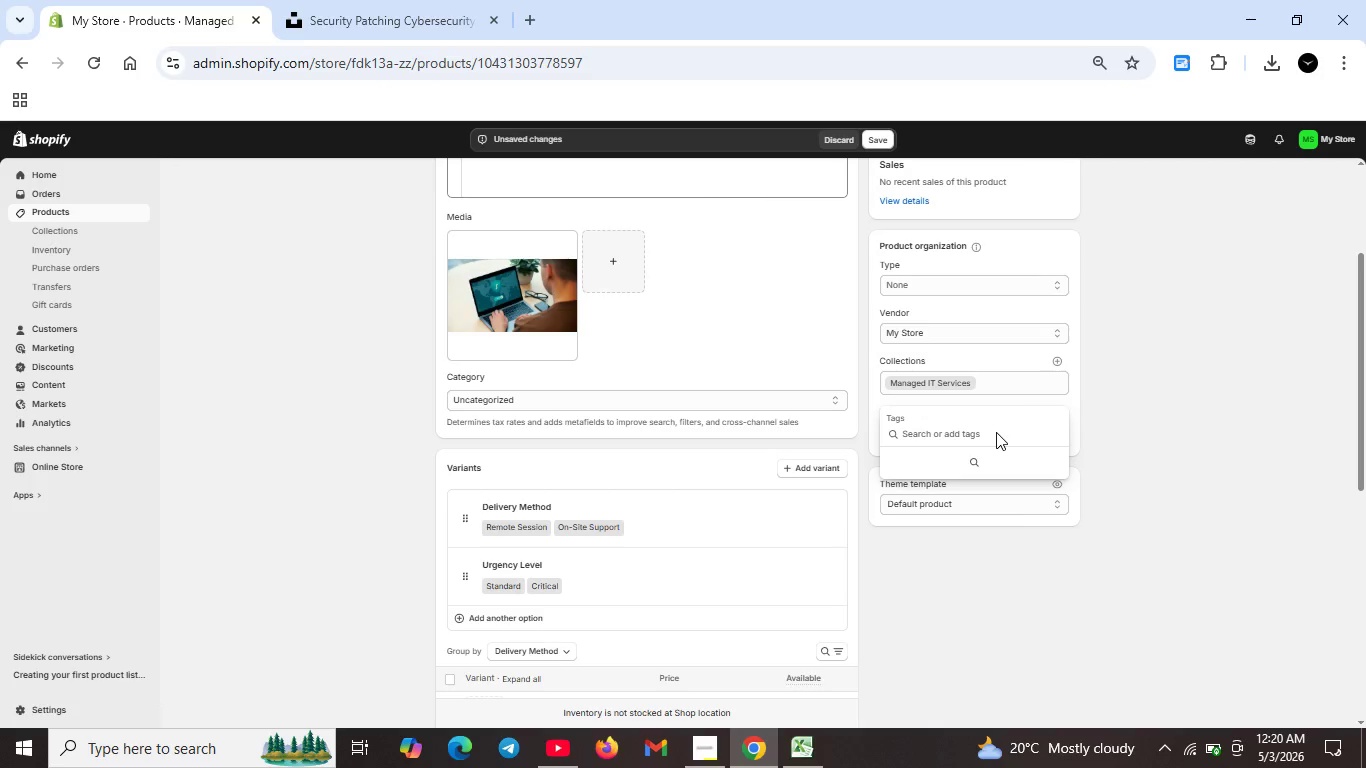 
type(Security Patching)
 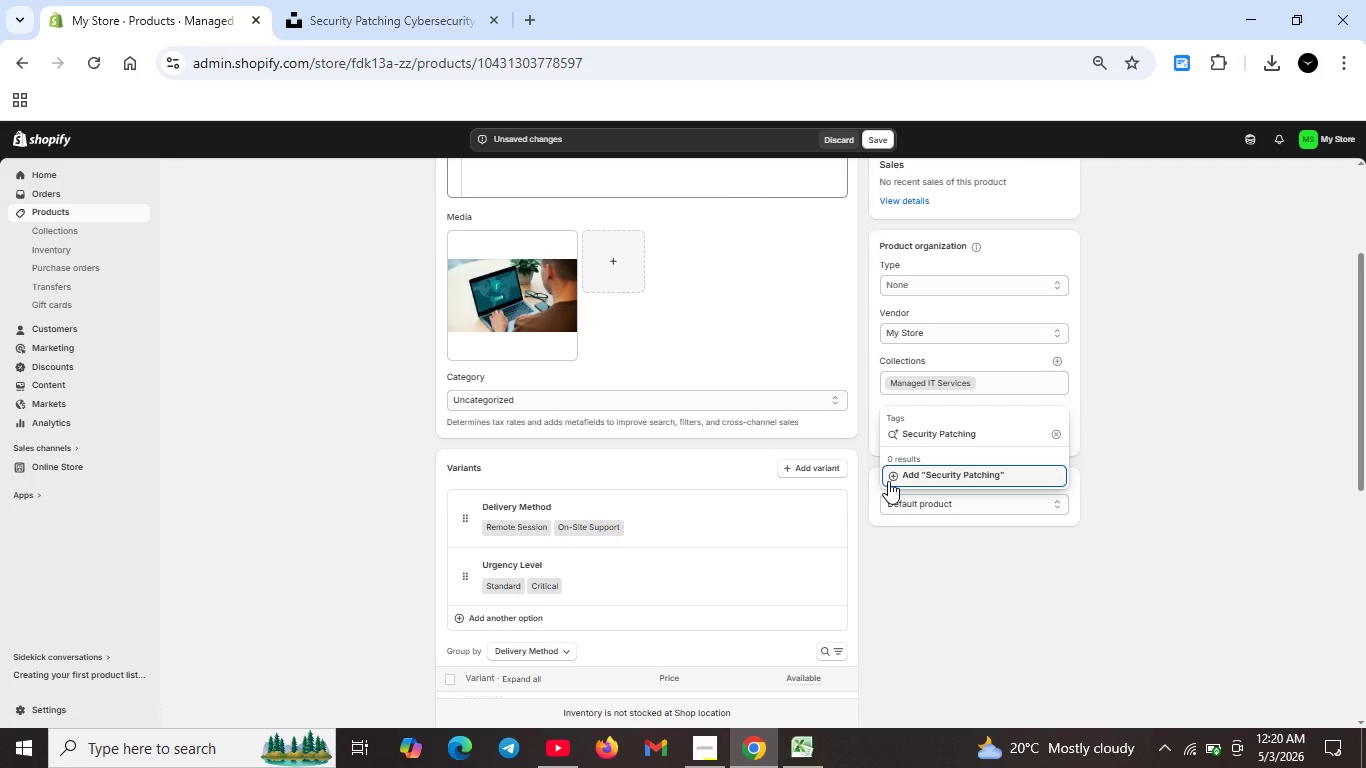 
left_click([889, 476])
 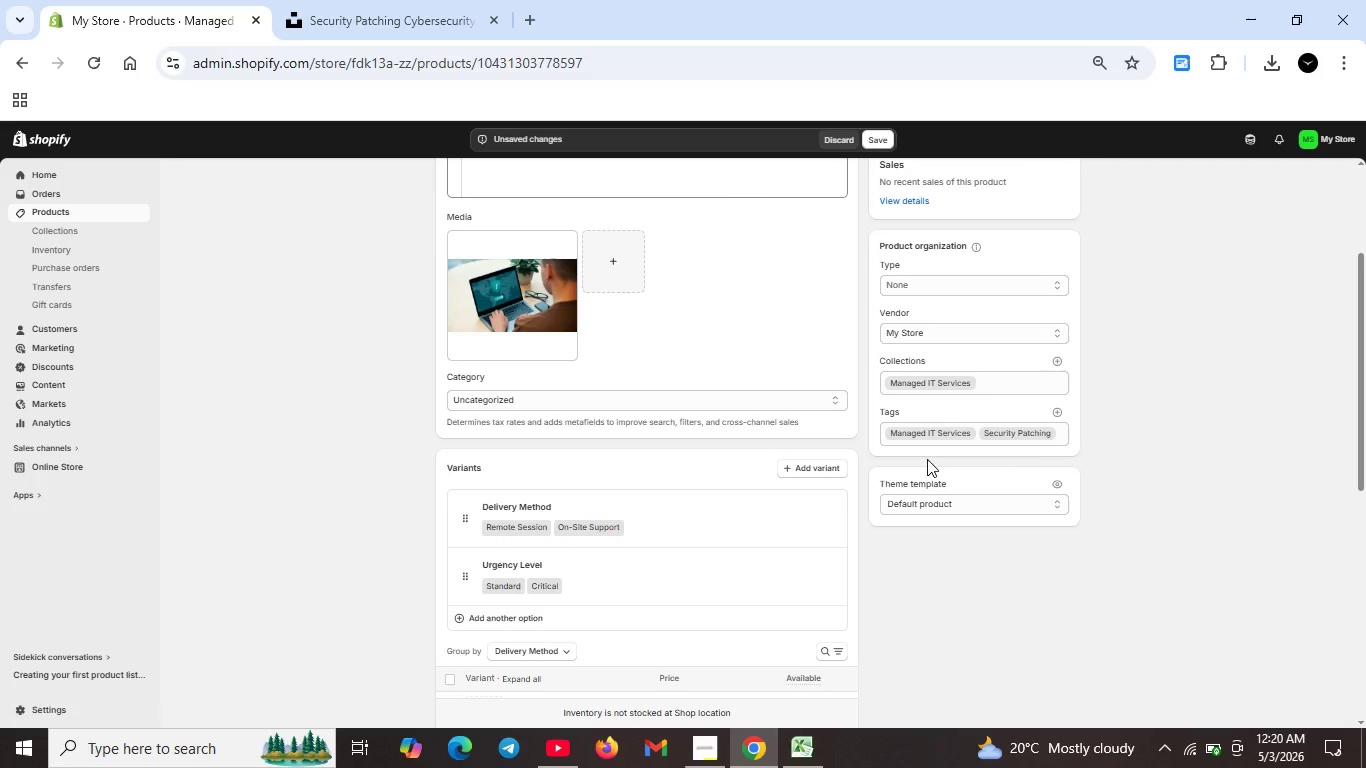 
wait(6.33)
 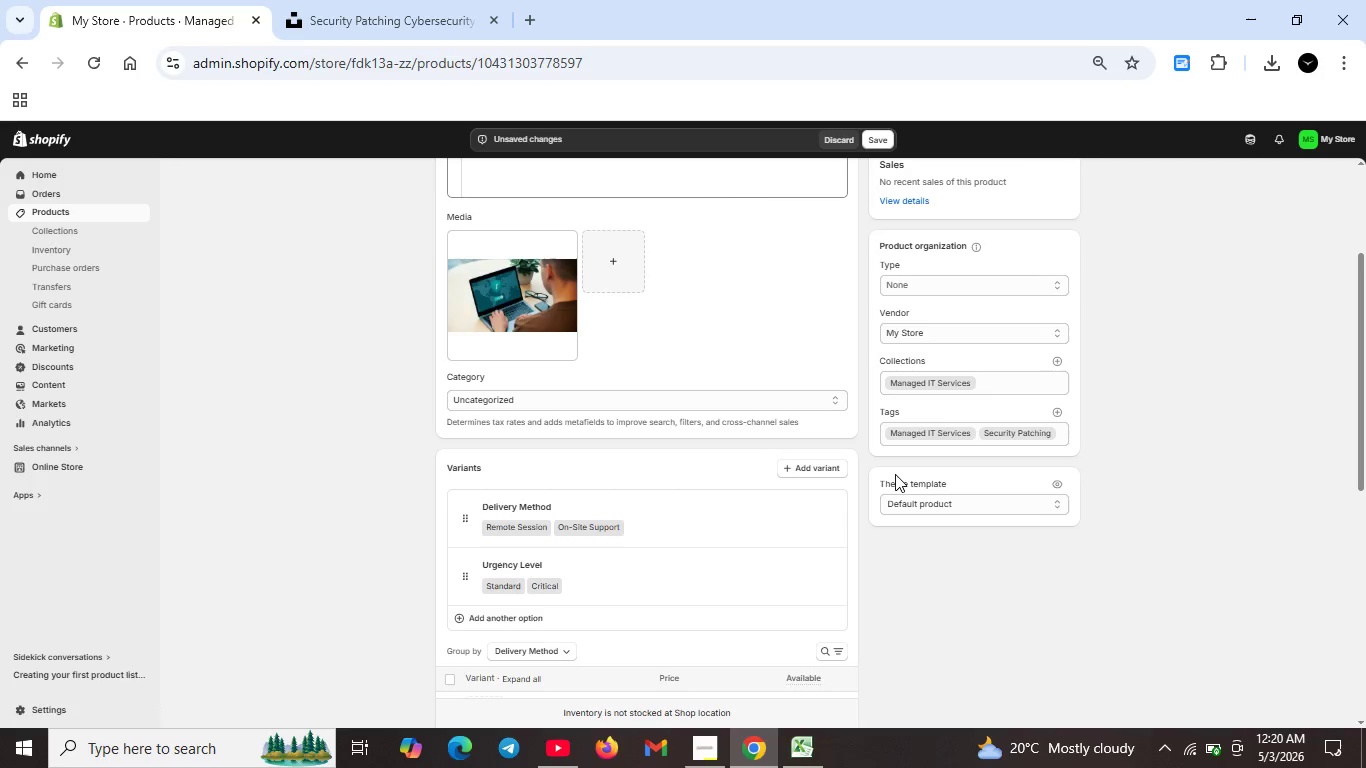 
left_click([1055, 412])
 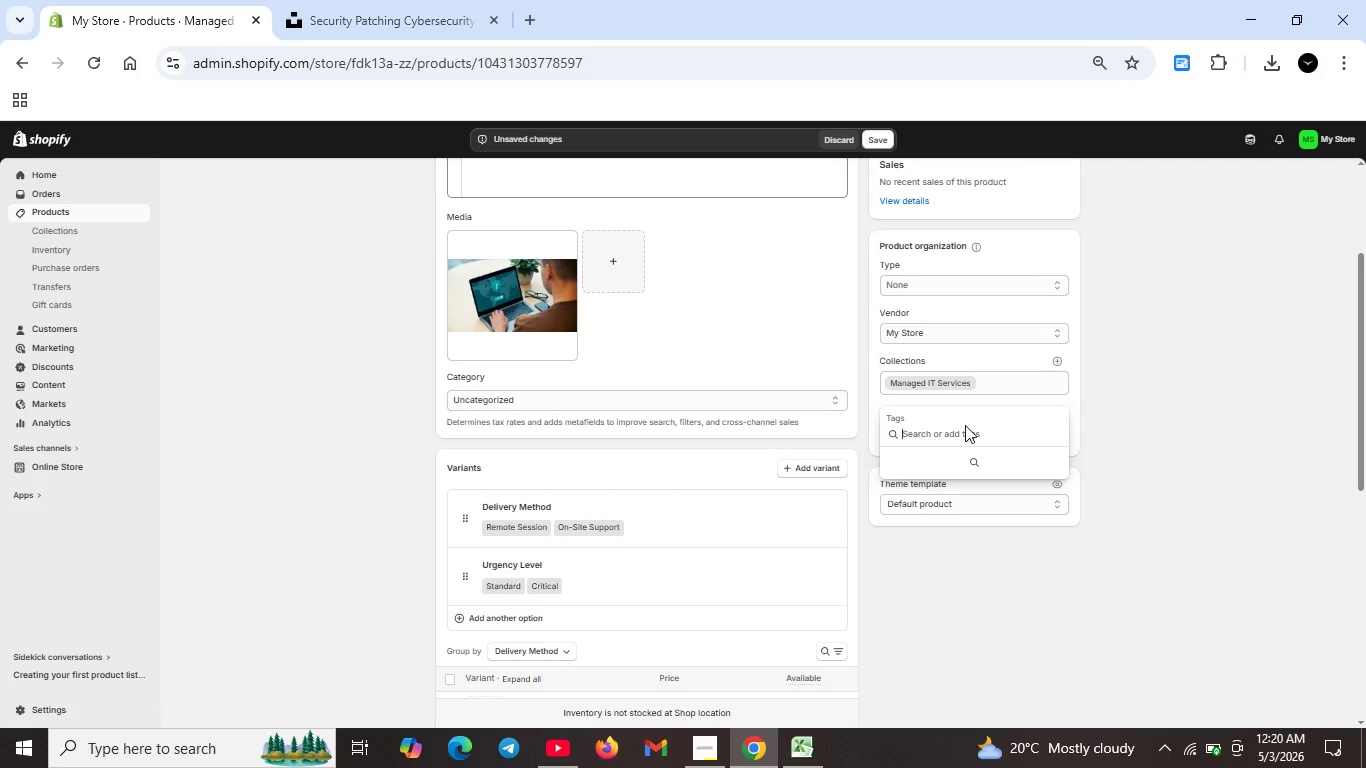 
type(Monthly Maintenance)
 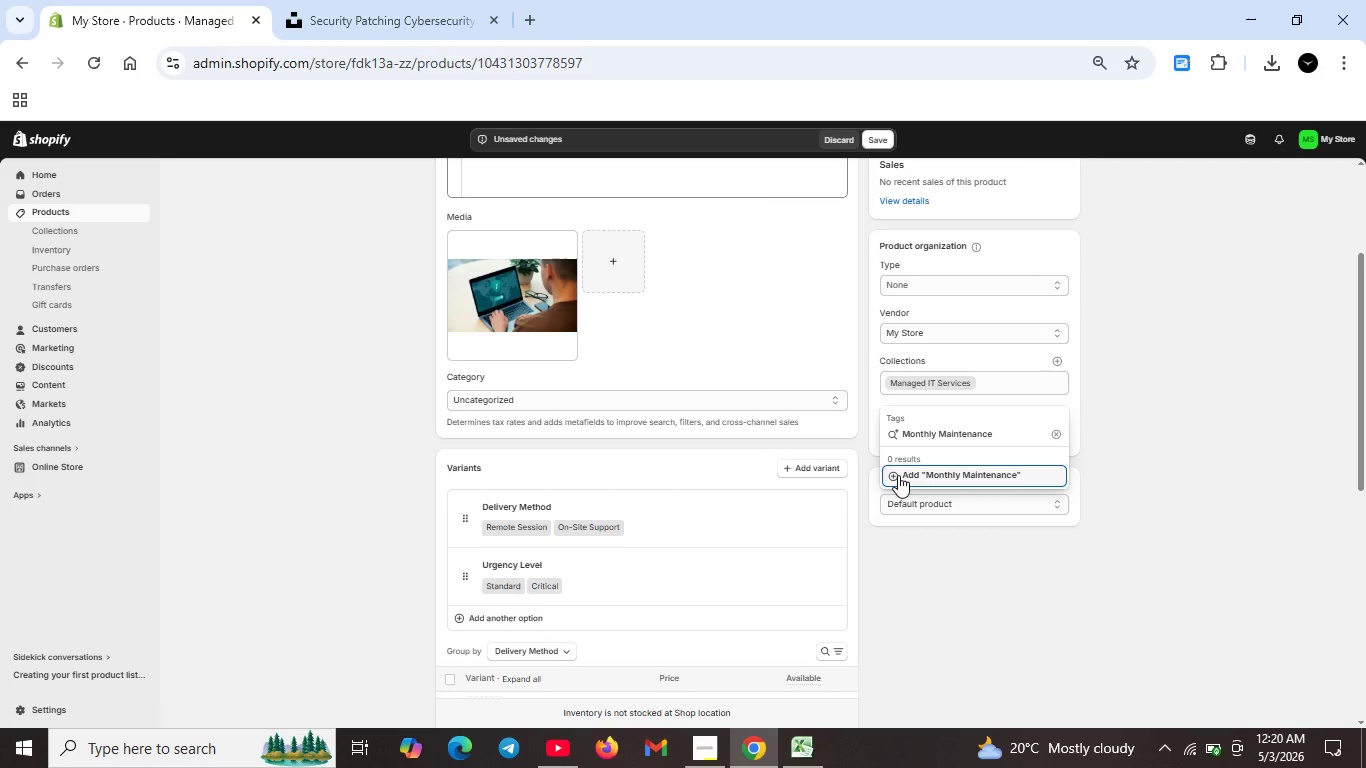 
left_click([898, 475])
 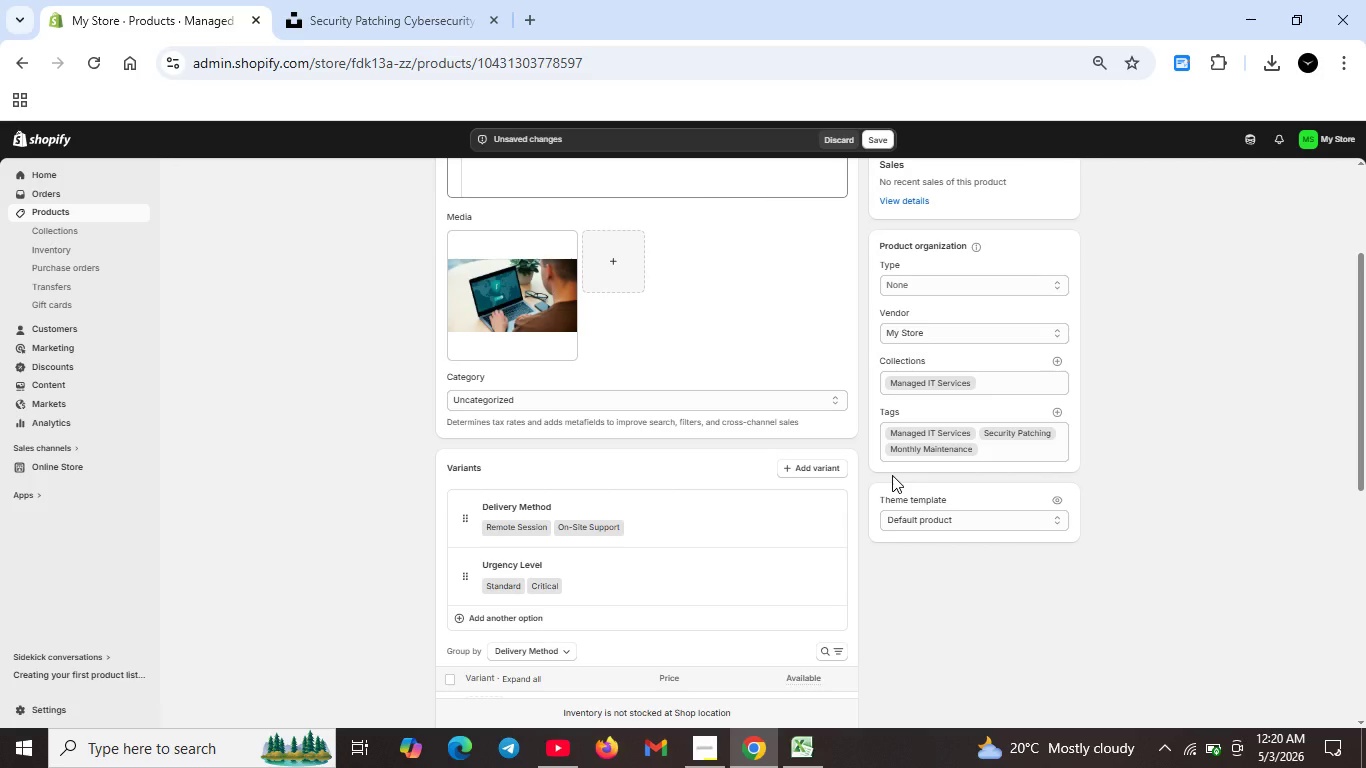 
scroll: coordinate [610, 408], scroll_direction: up, amount: 2.0
 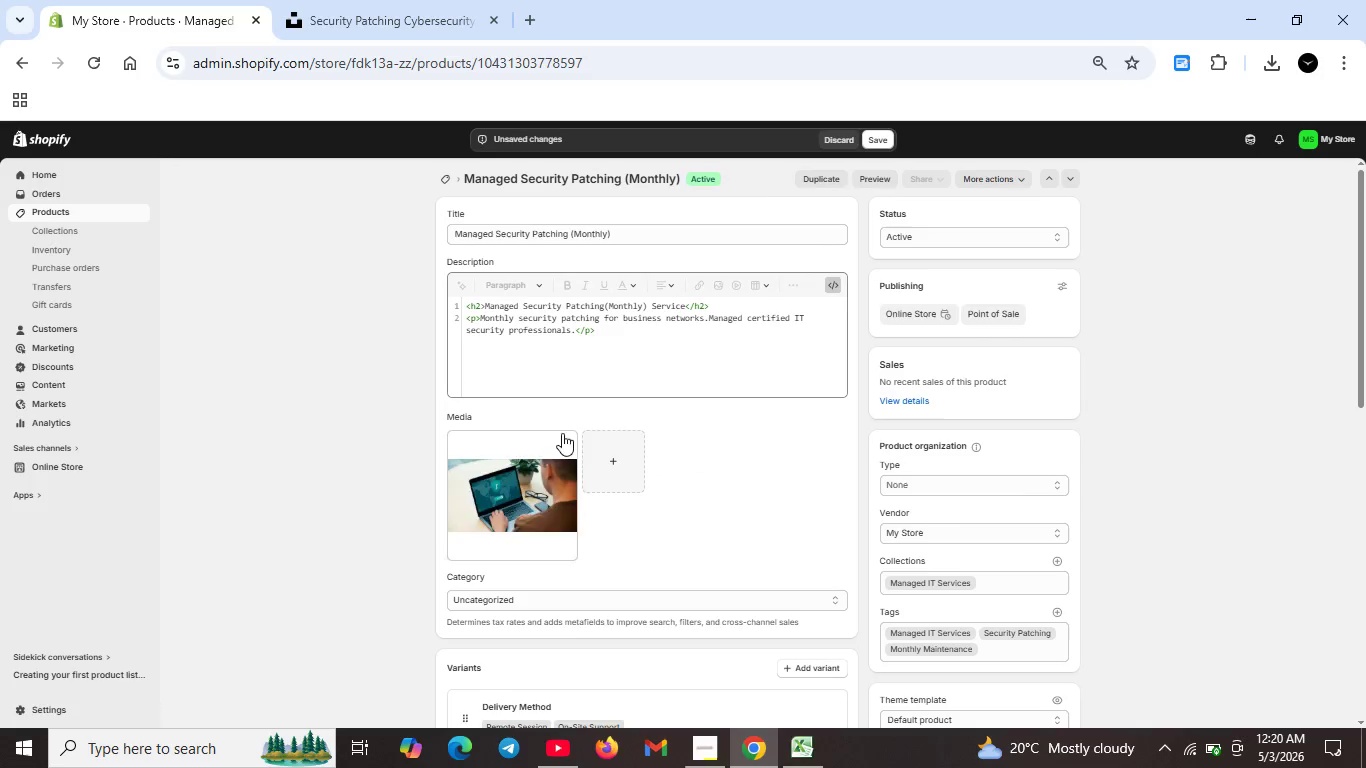 
left_click([530, 466])
 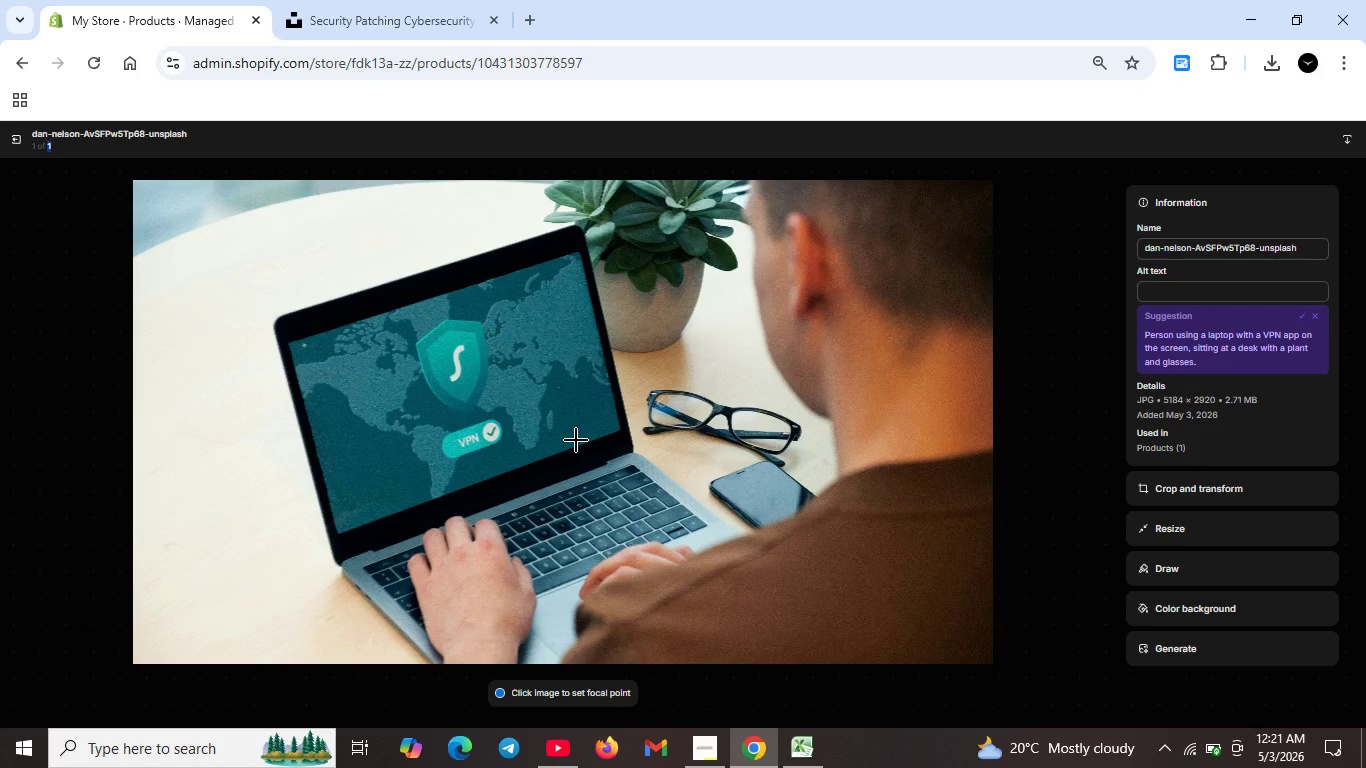 
left_click([1167, 295])
 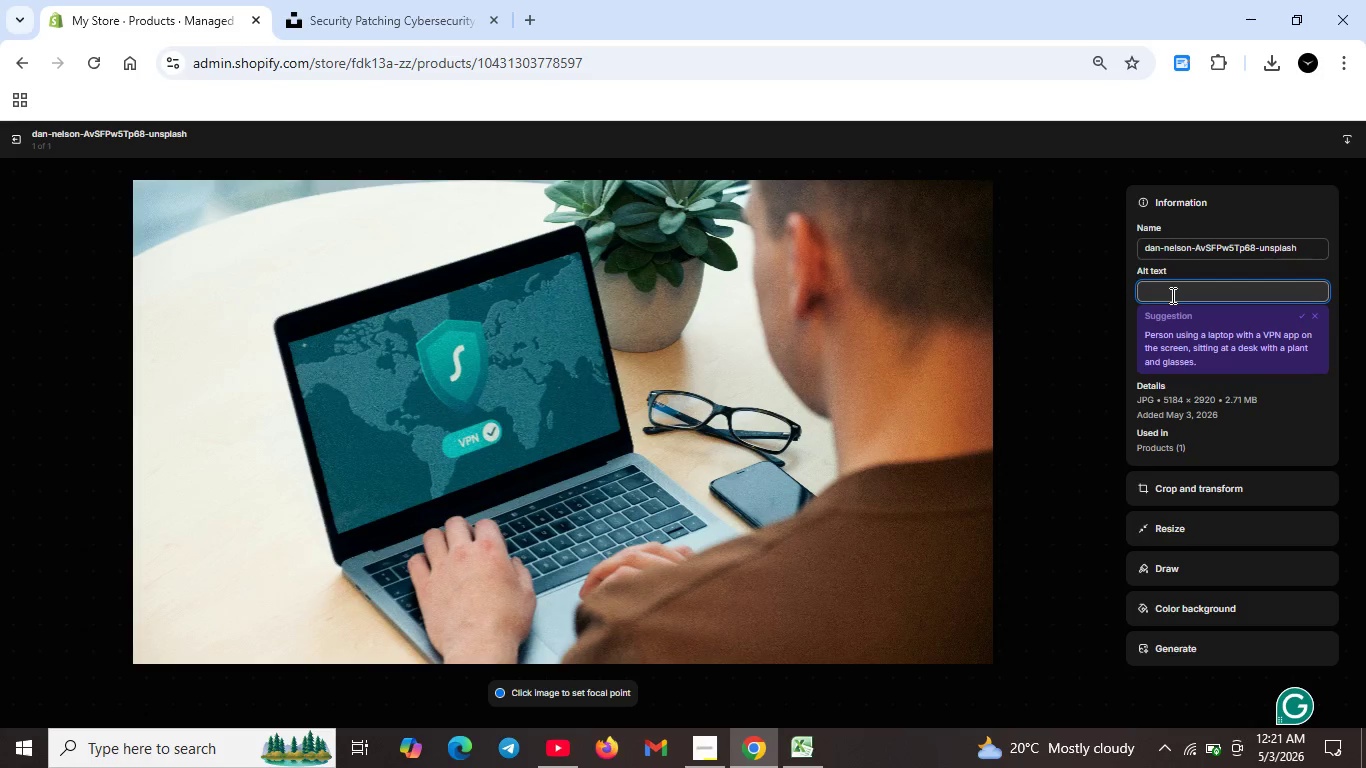 
type(Managed security patching service for business networks.)
 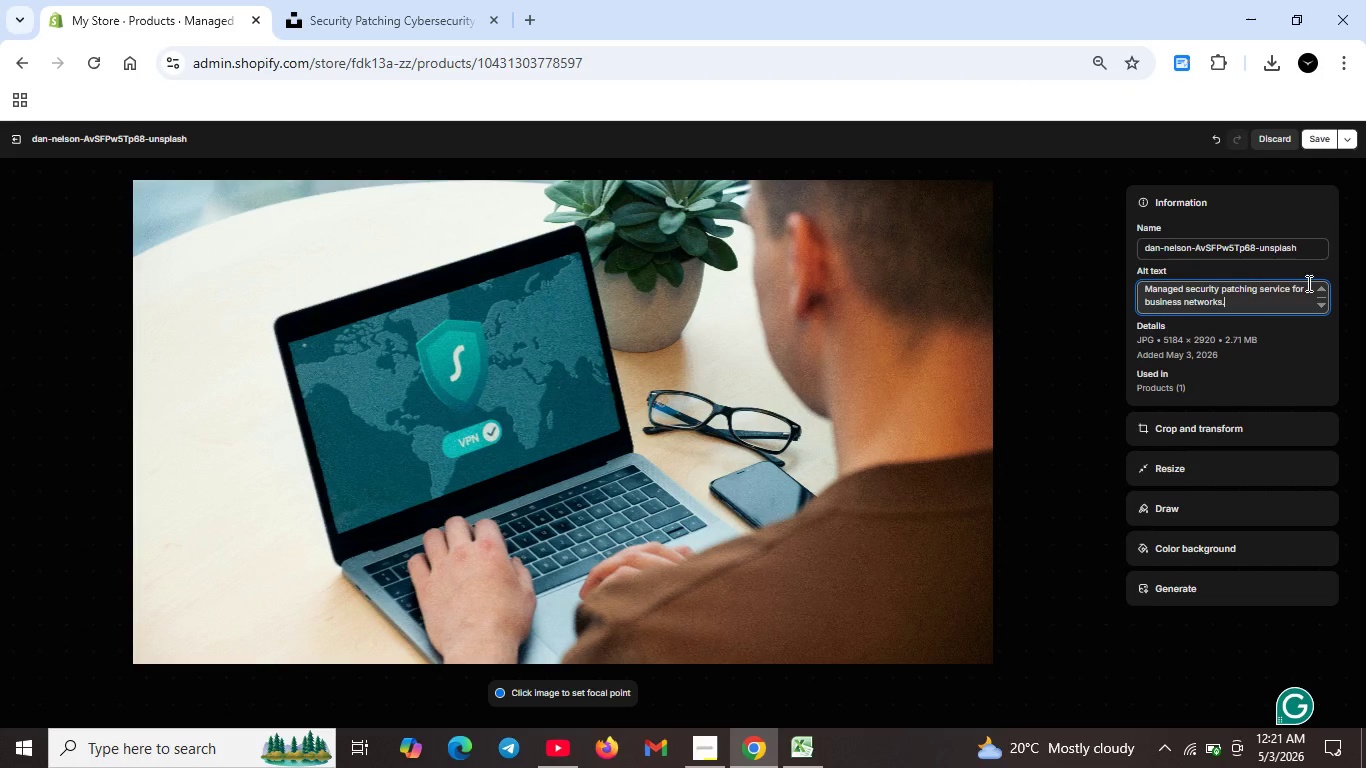 
left_click([1327, 140])
 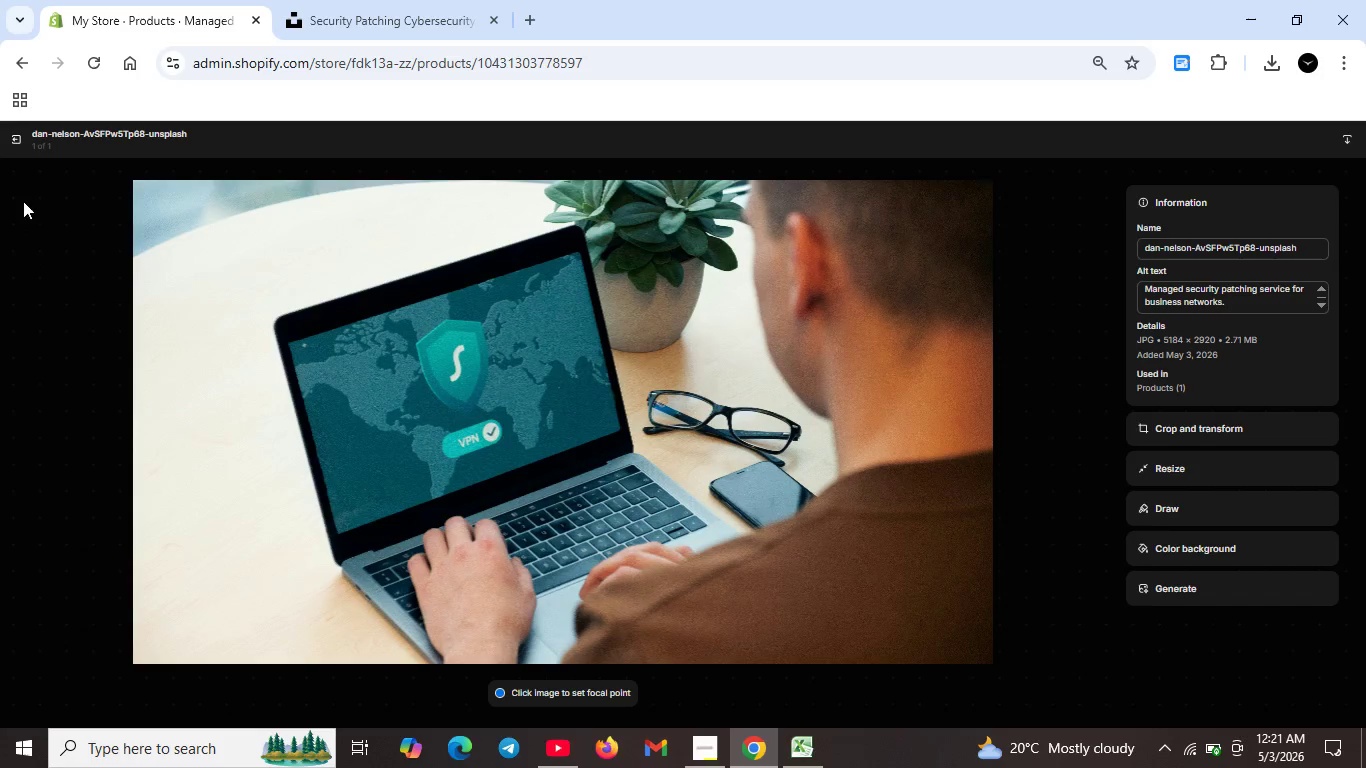 
left_click([11, 138])
 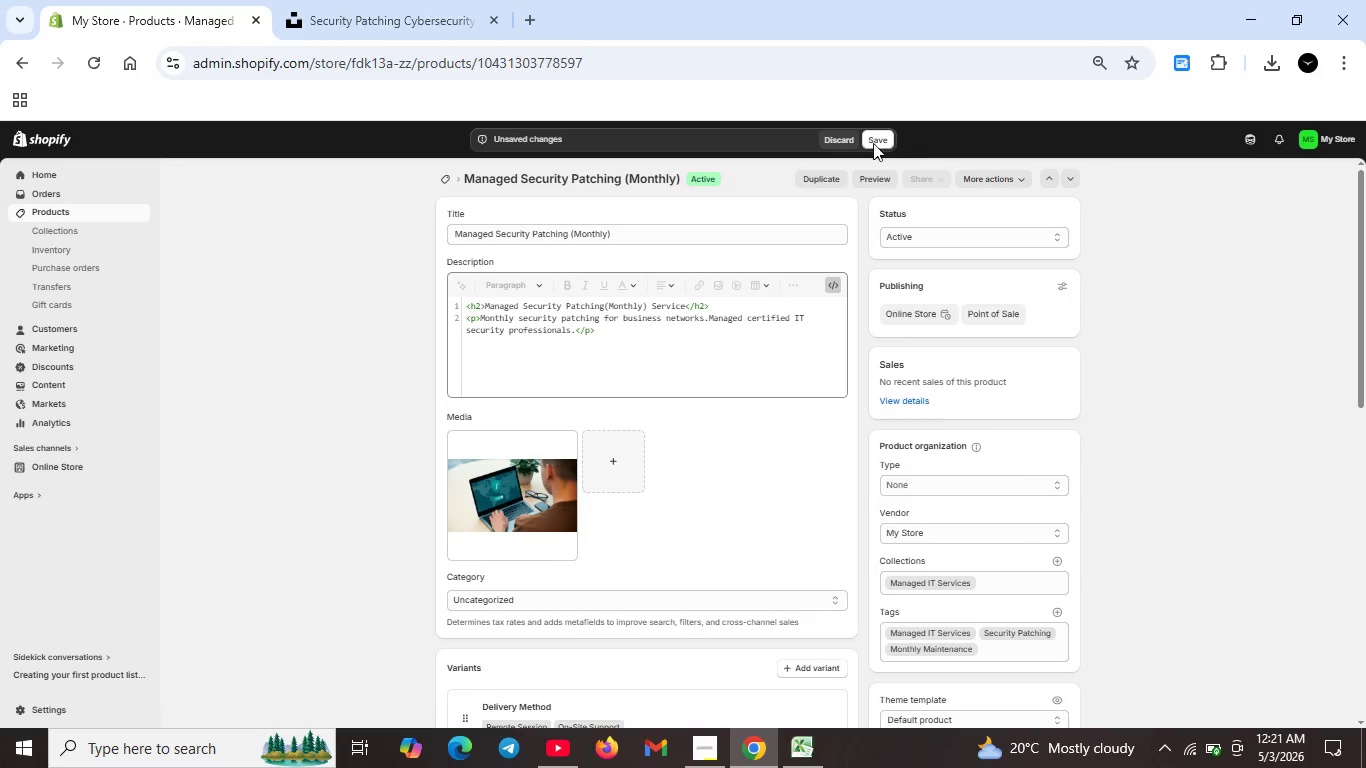 
left_click([873, 143])
 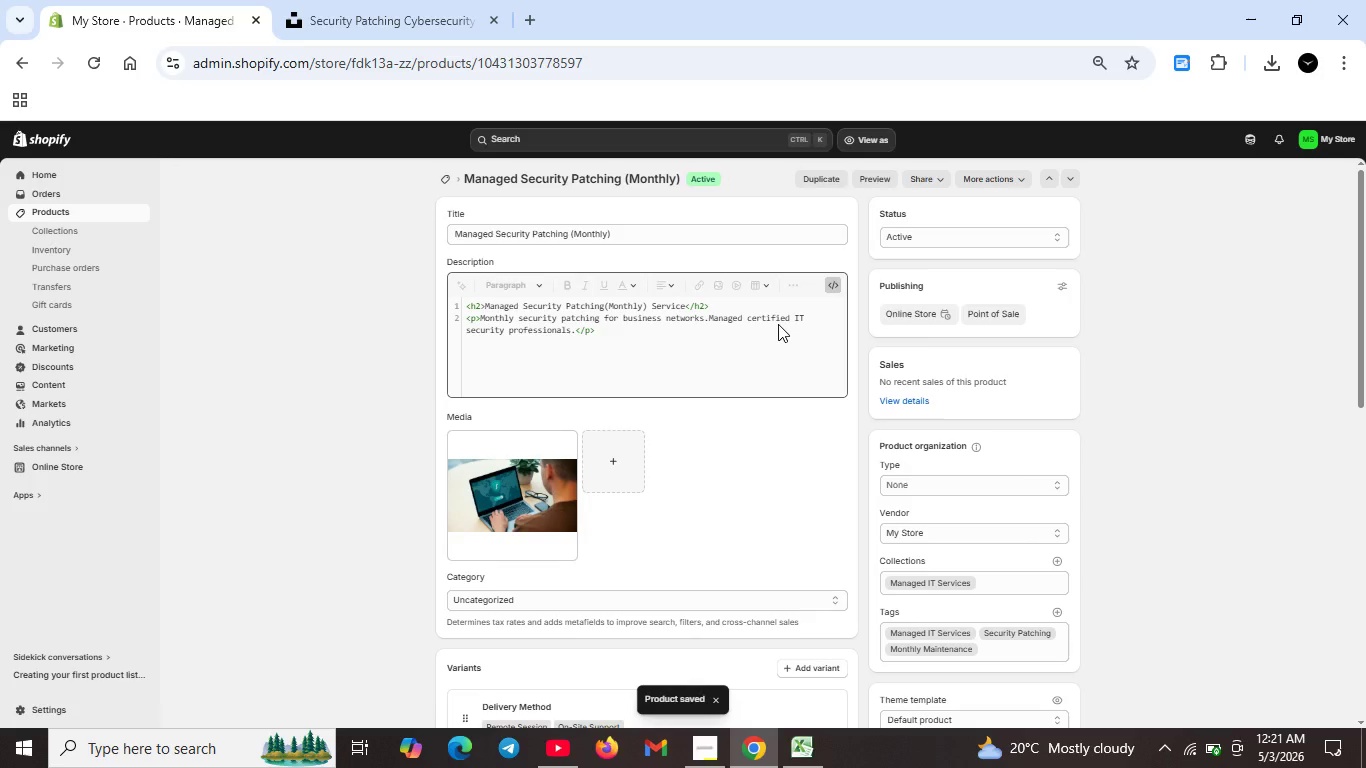 
wait(13.41)
 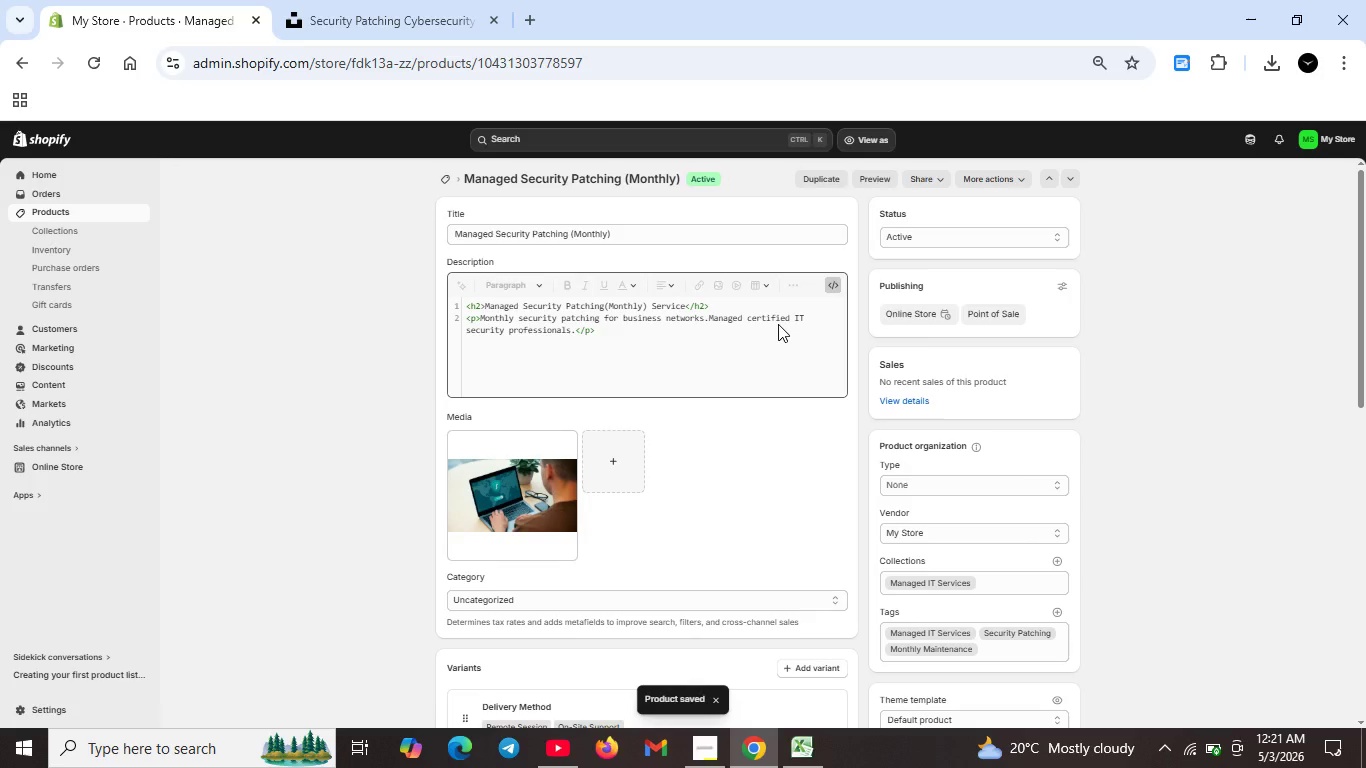 
left_click([439, 184])
 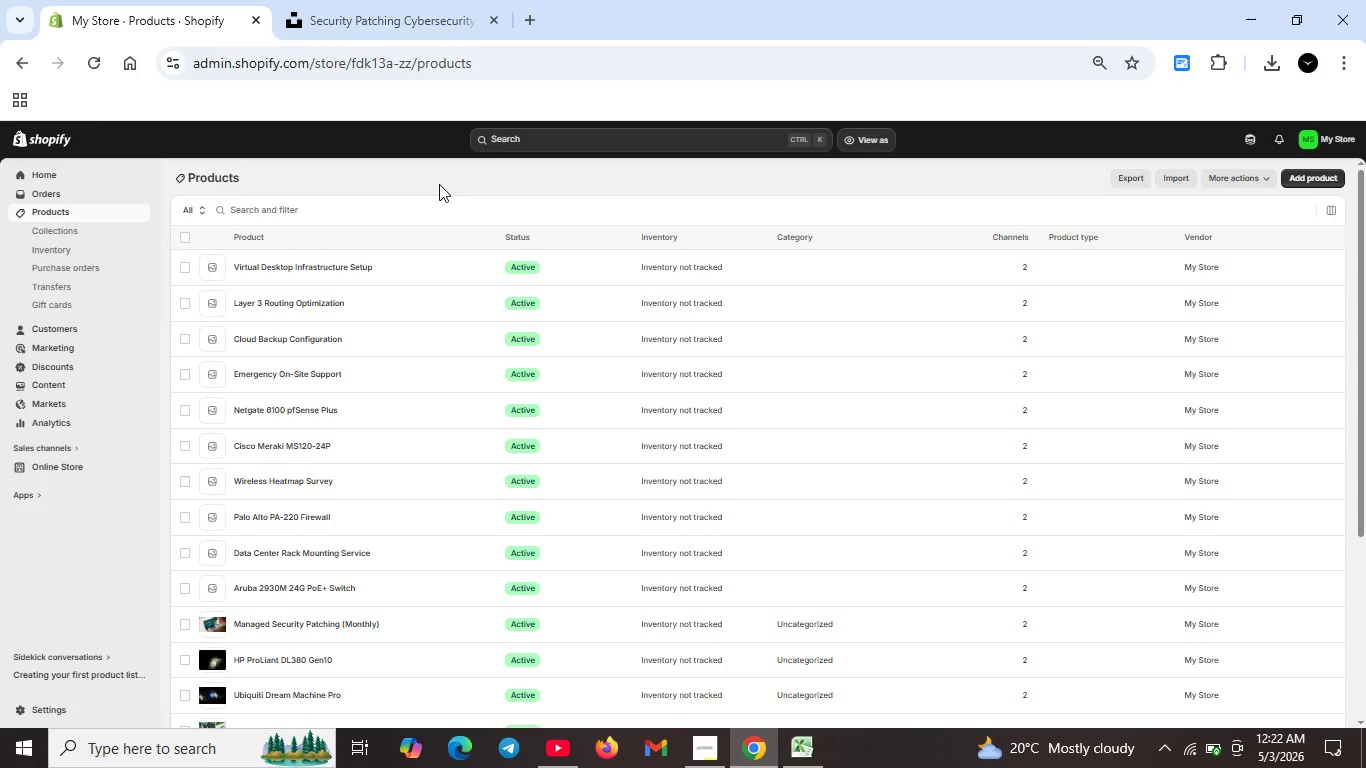 
wait(21.59)
 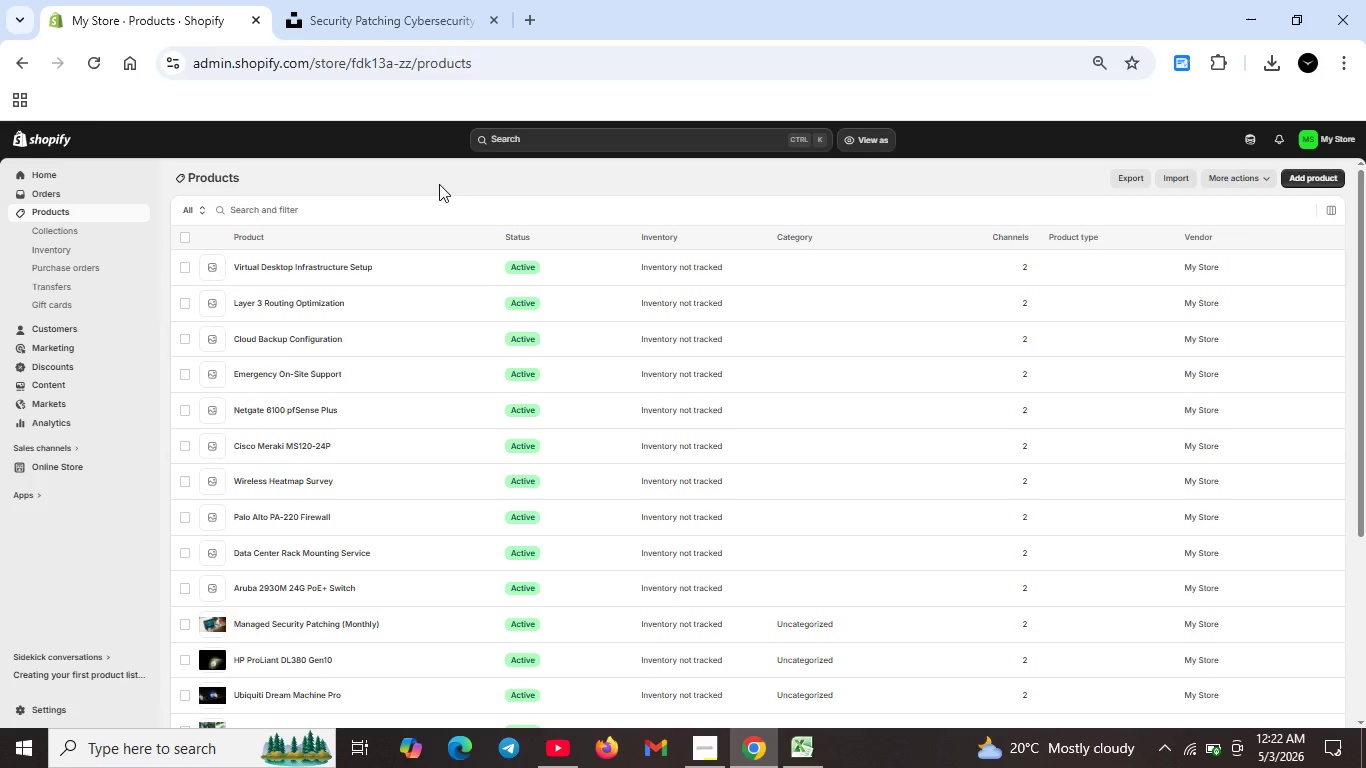 
double_click([292, 588])
 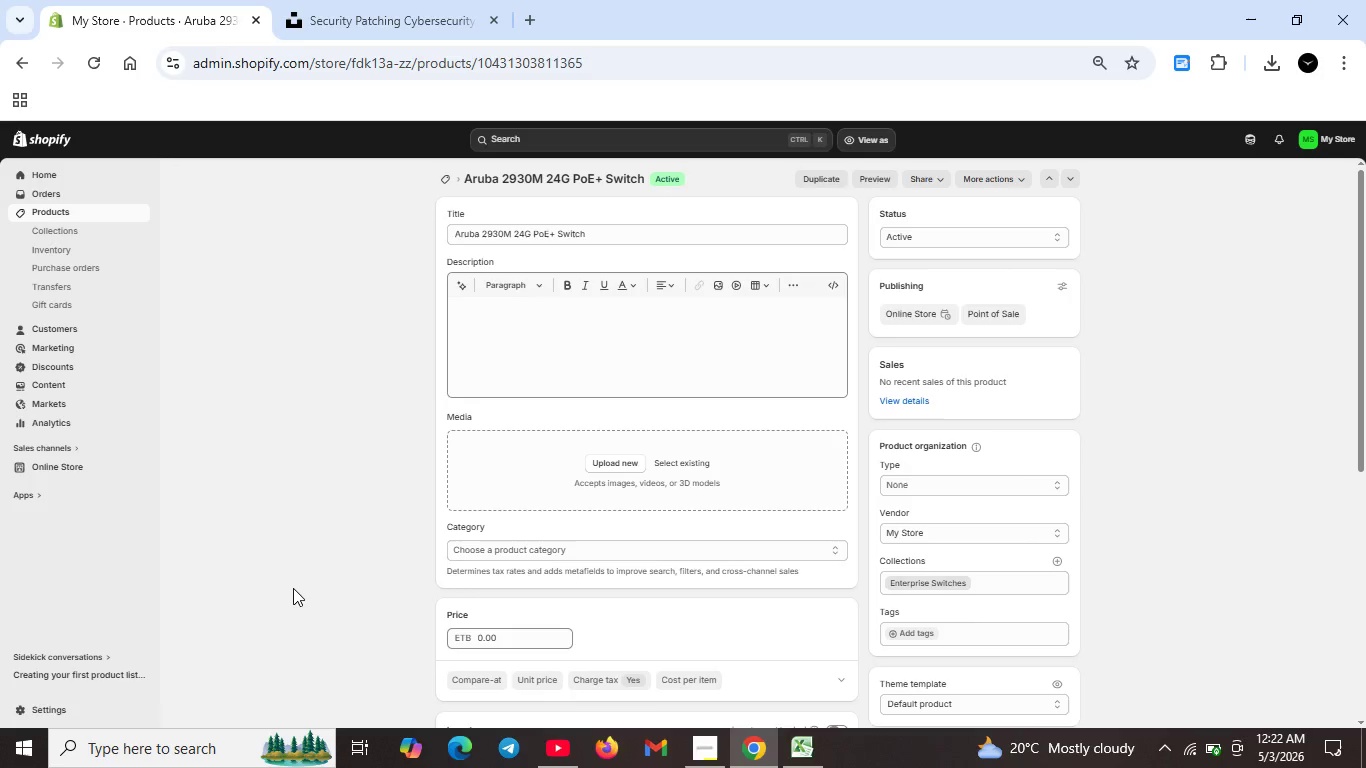 
wait(23.61)
 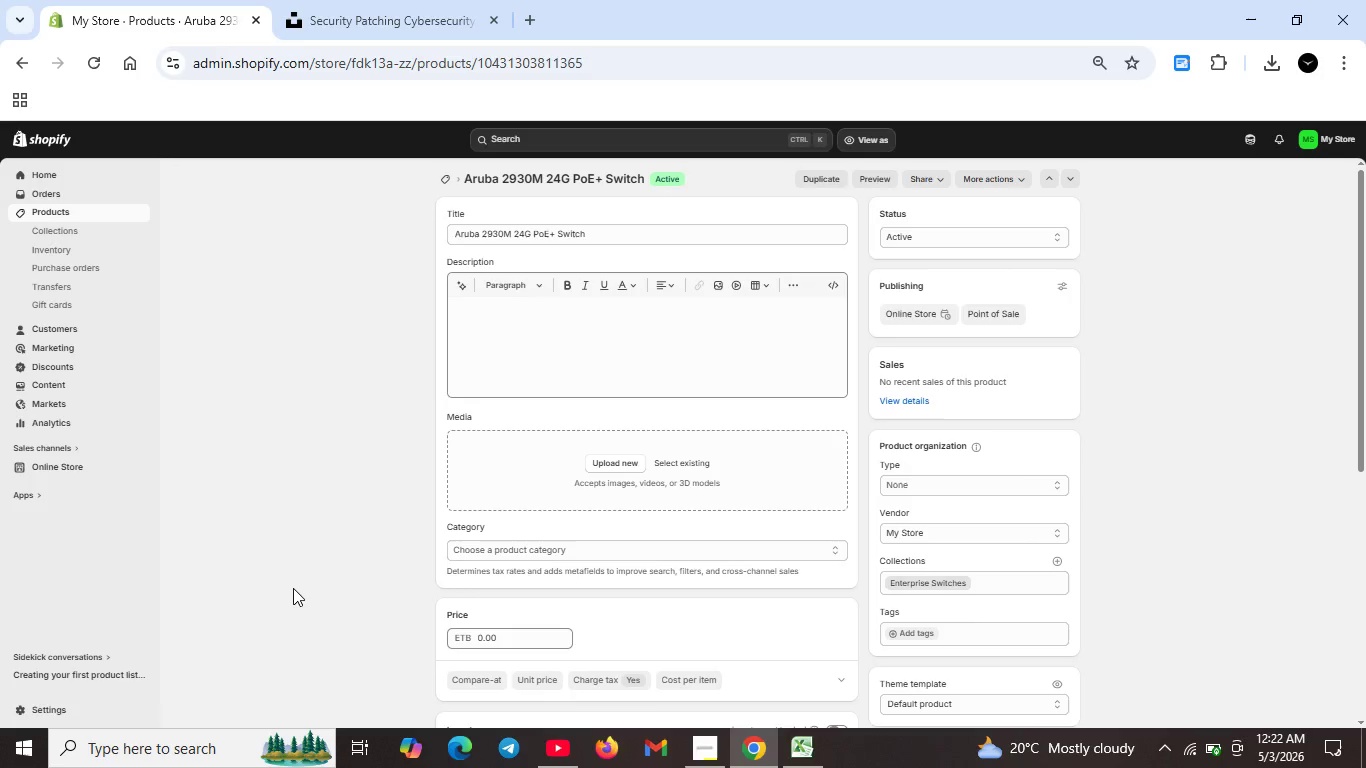 
scroll: coordinate [734, 595], scroll_direction: up, amount: 7.0
 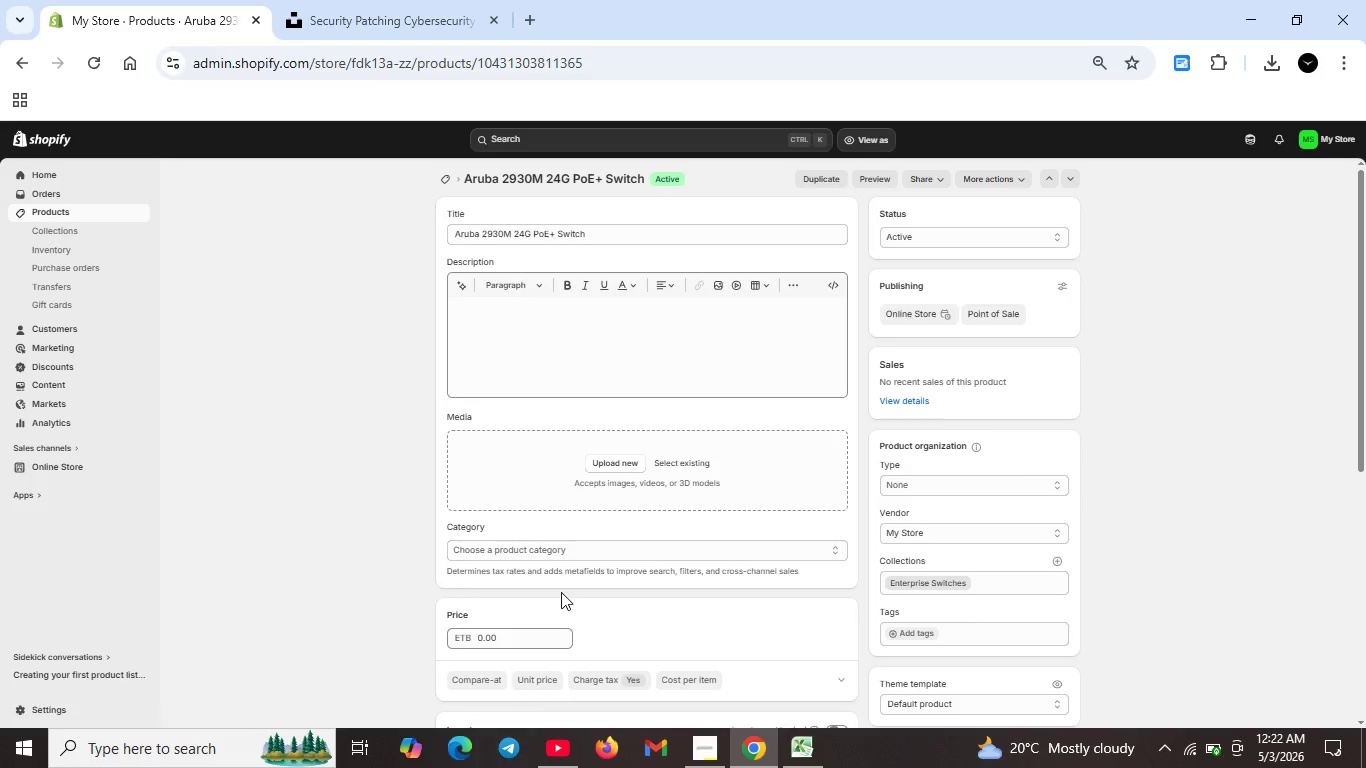 
left_click([533, 348])
 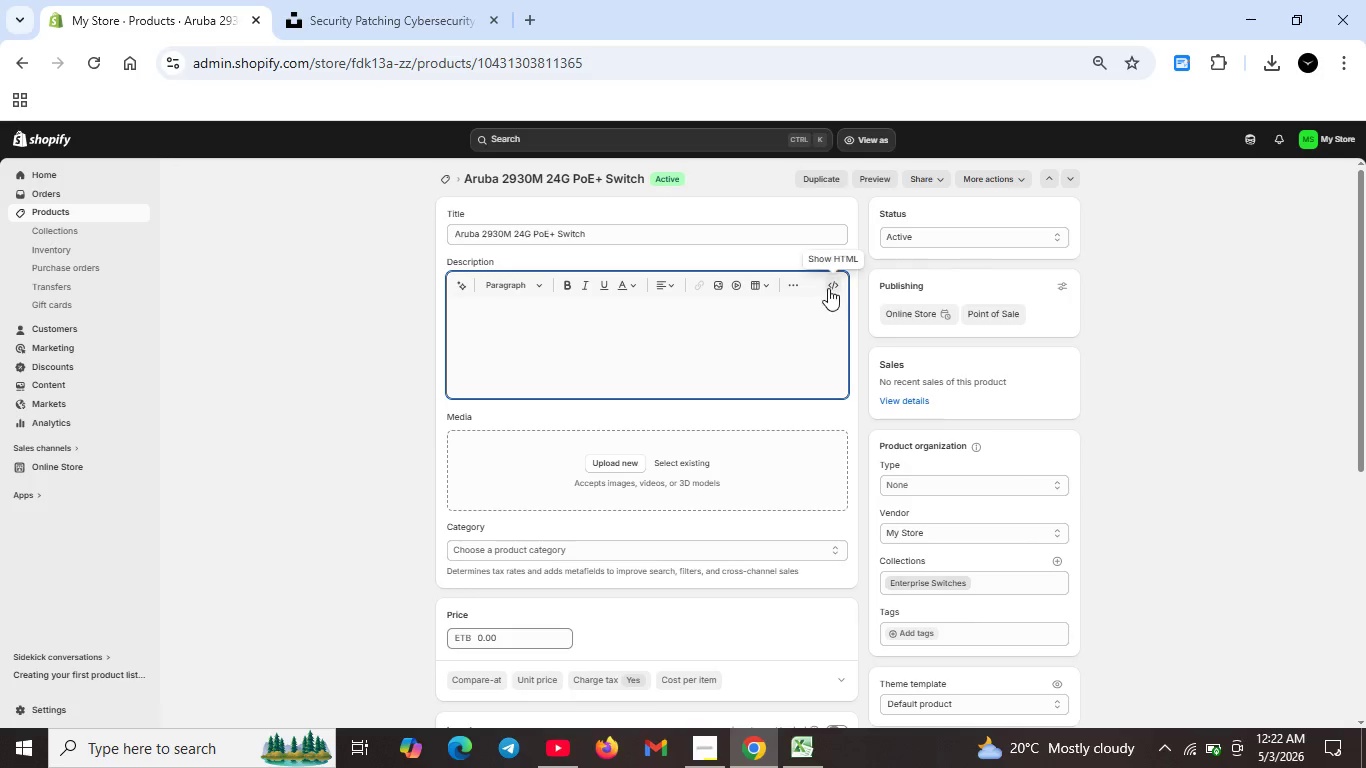 
left_click([828, 288])
 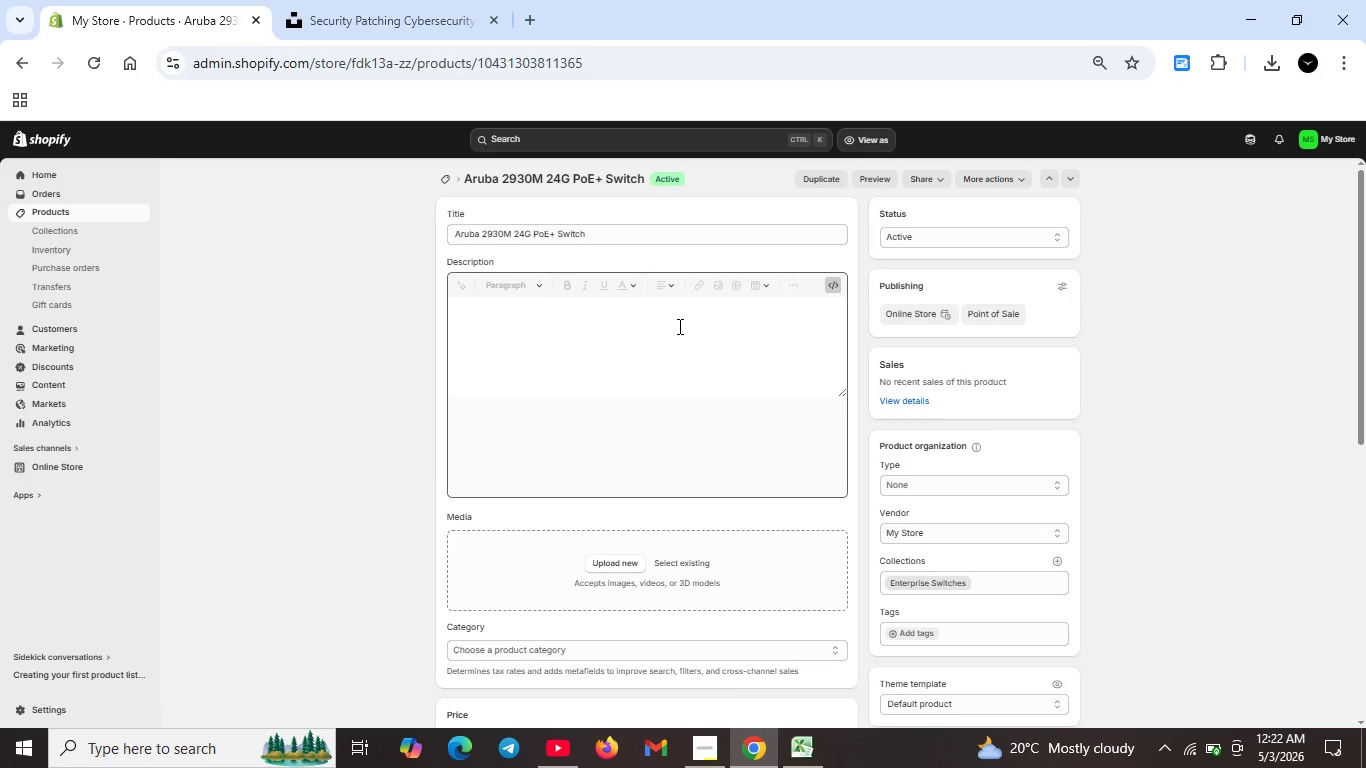 
left_click([678, 326])
 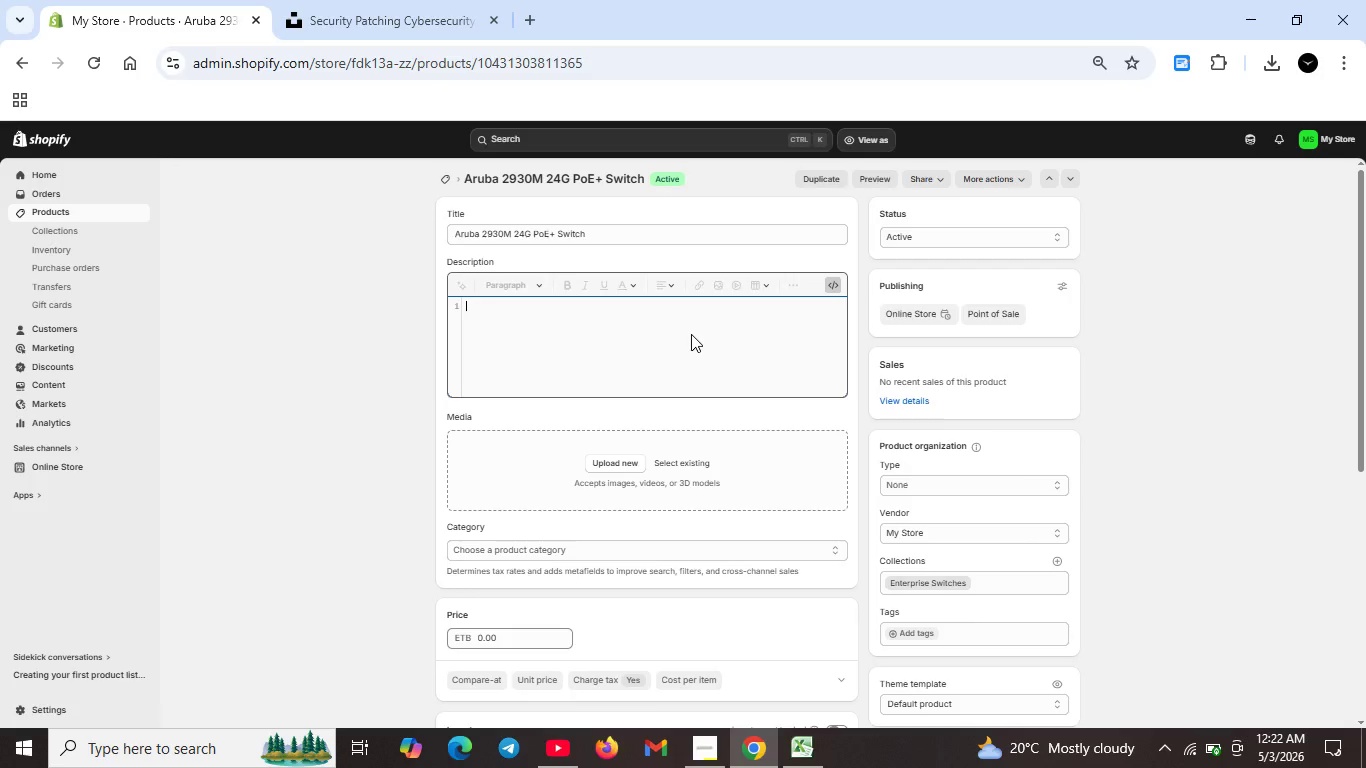 
type(<h2>)
 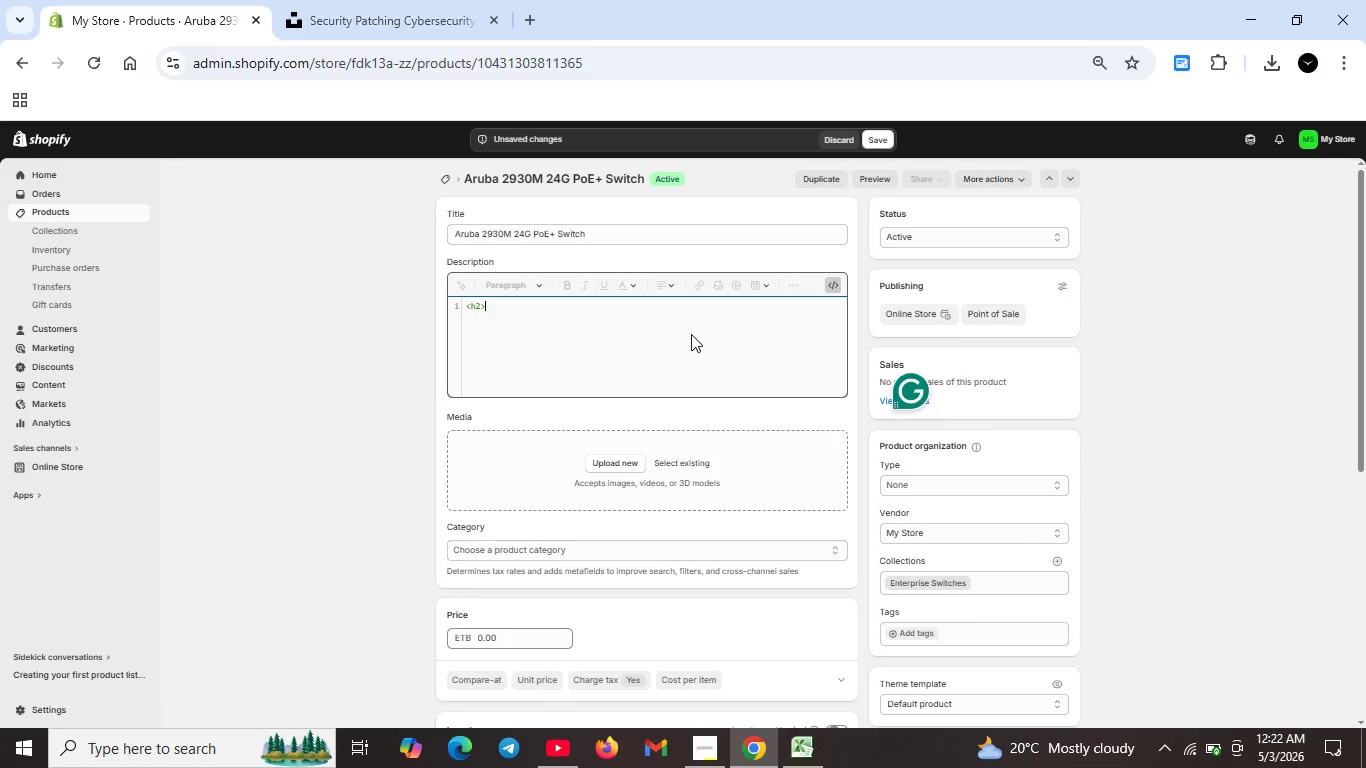 
wait(7.33)
 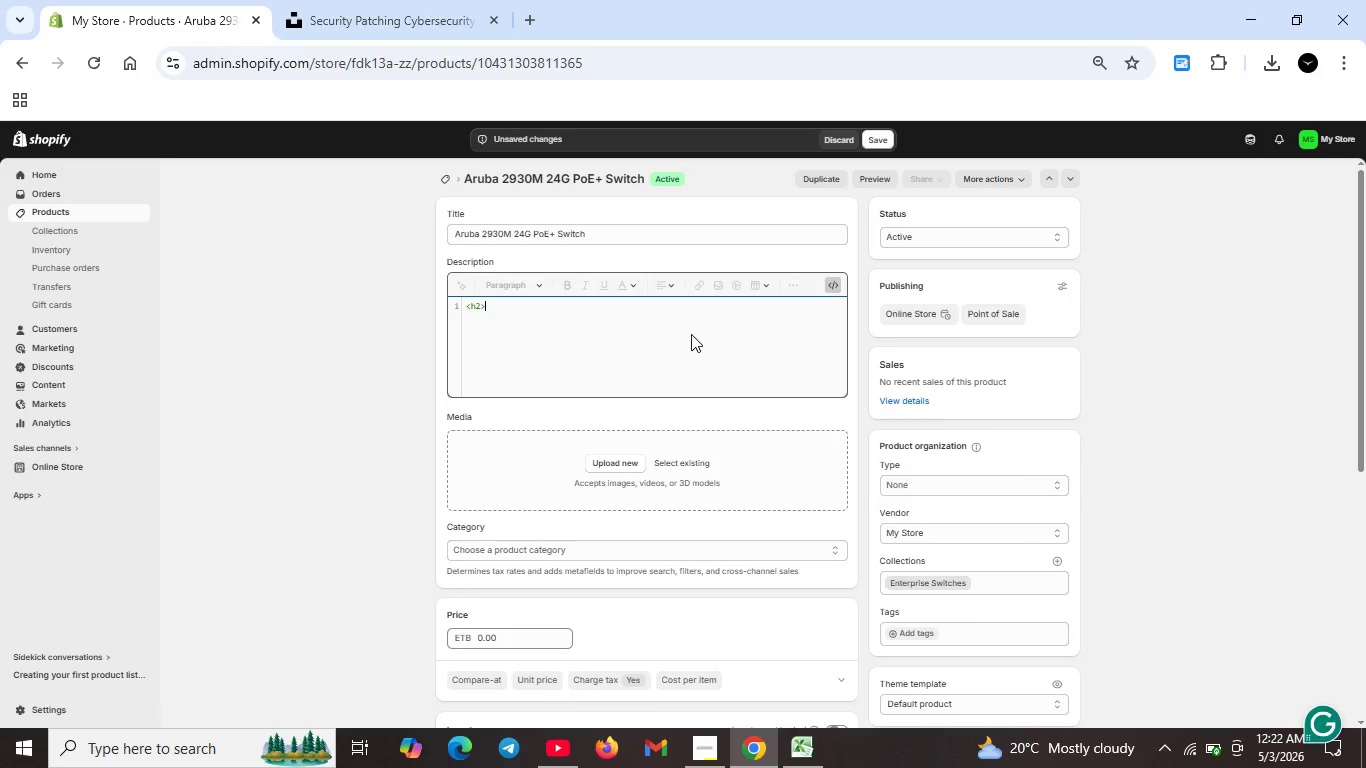 
type(Aruba 2930M 24GPOE+Switch)
 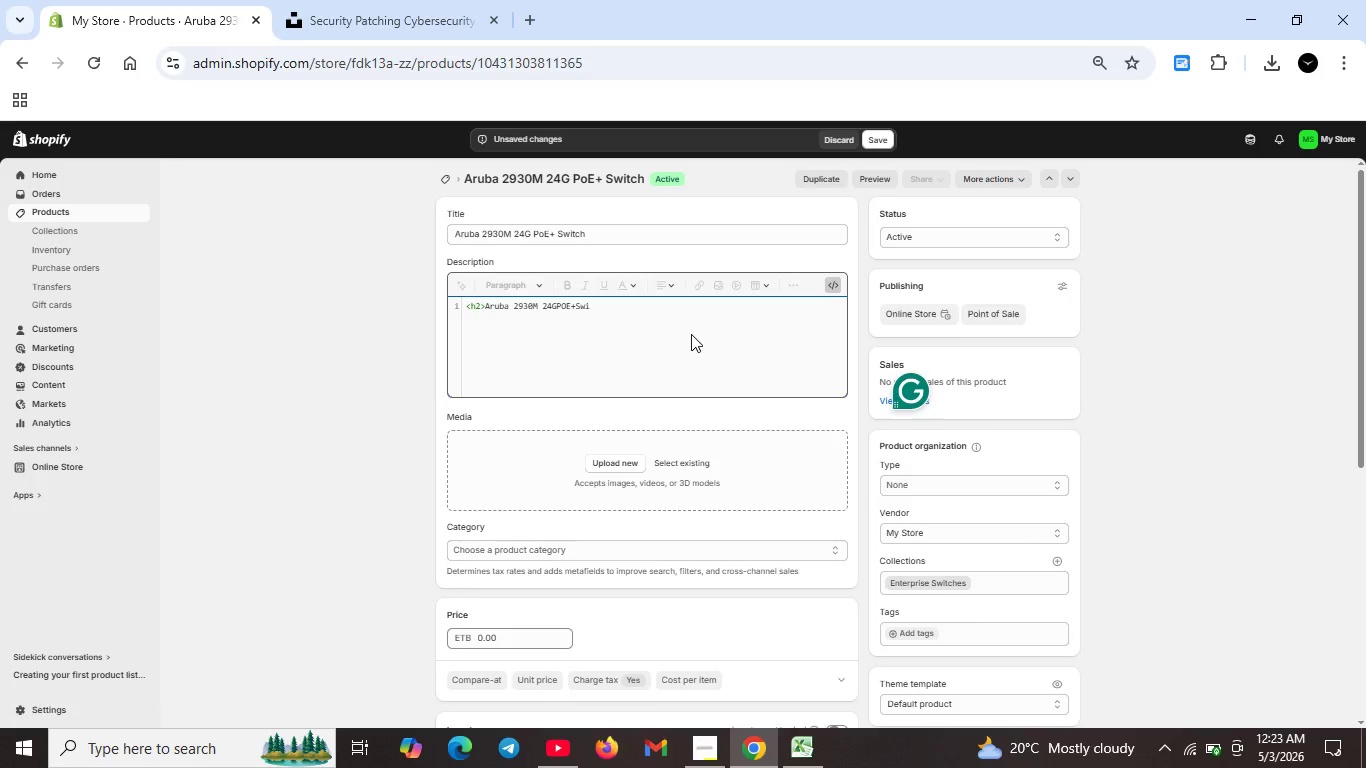 
left_click([577, 307])
 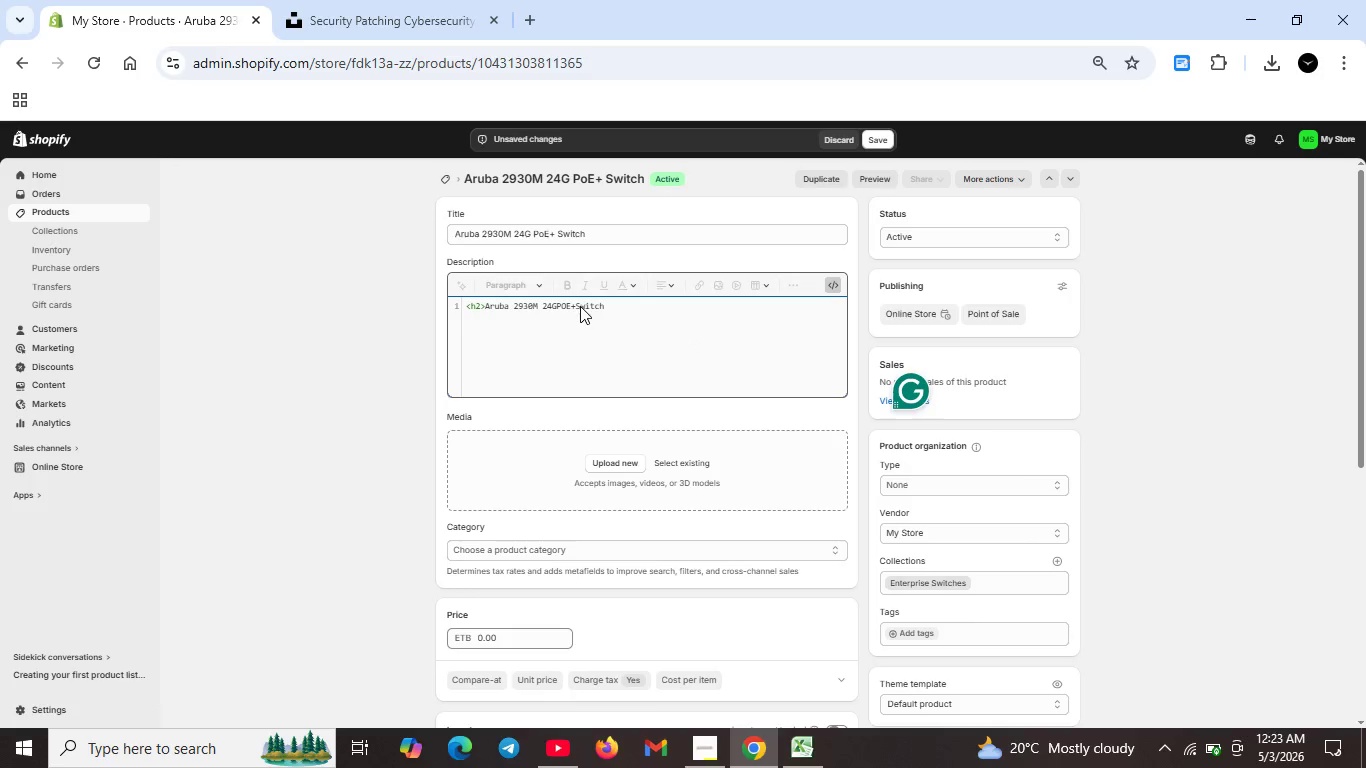 
key(Space)
 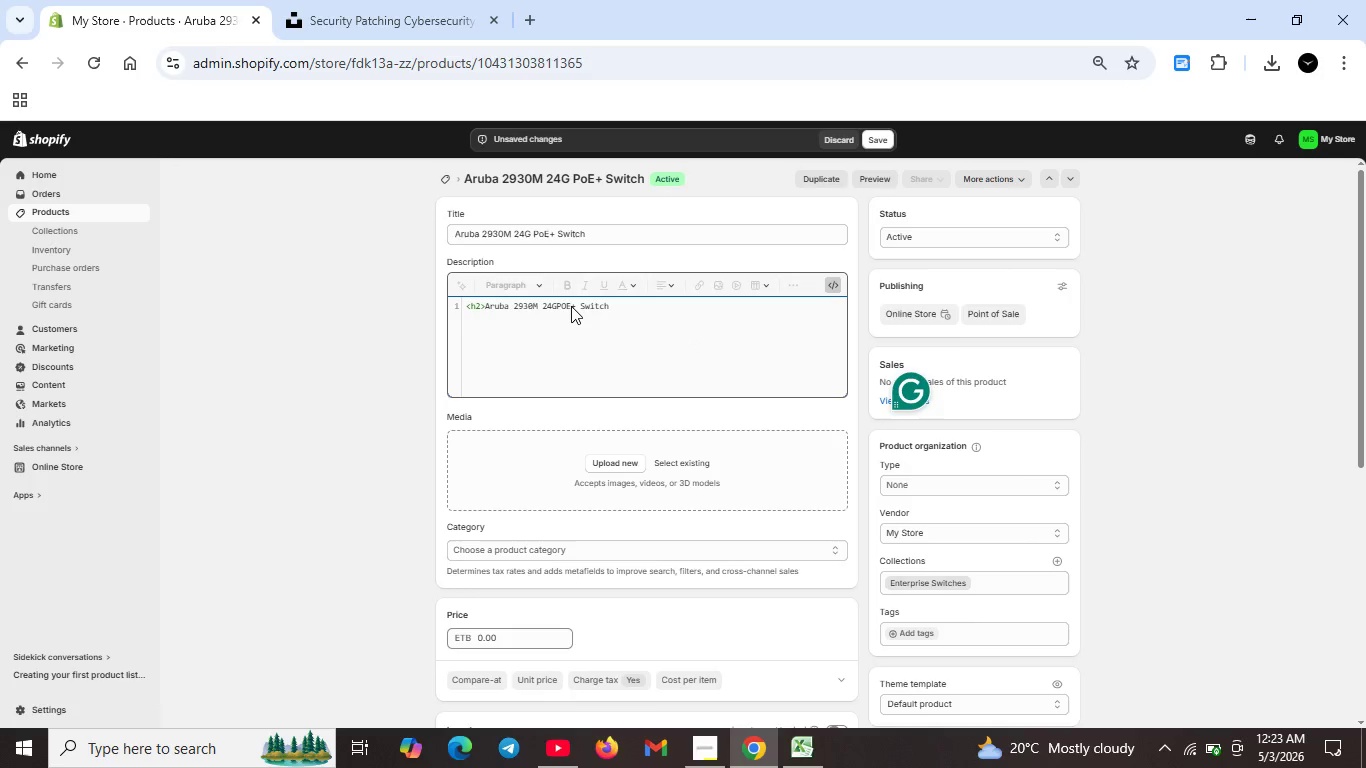 
left_click([571, 306])
 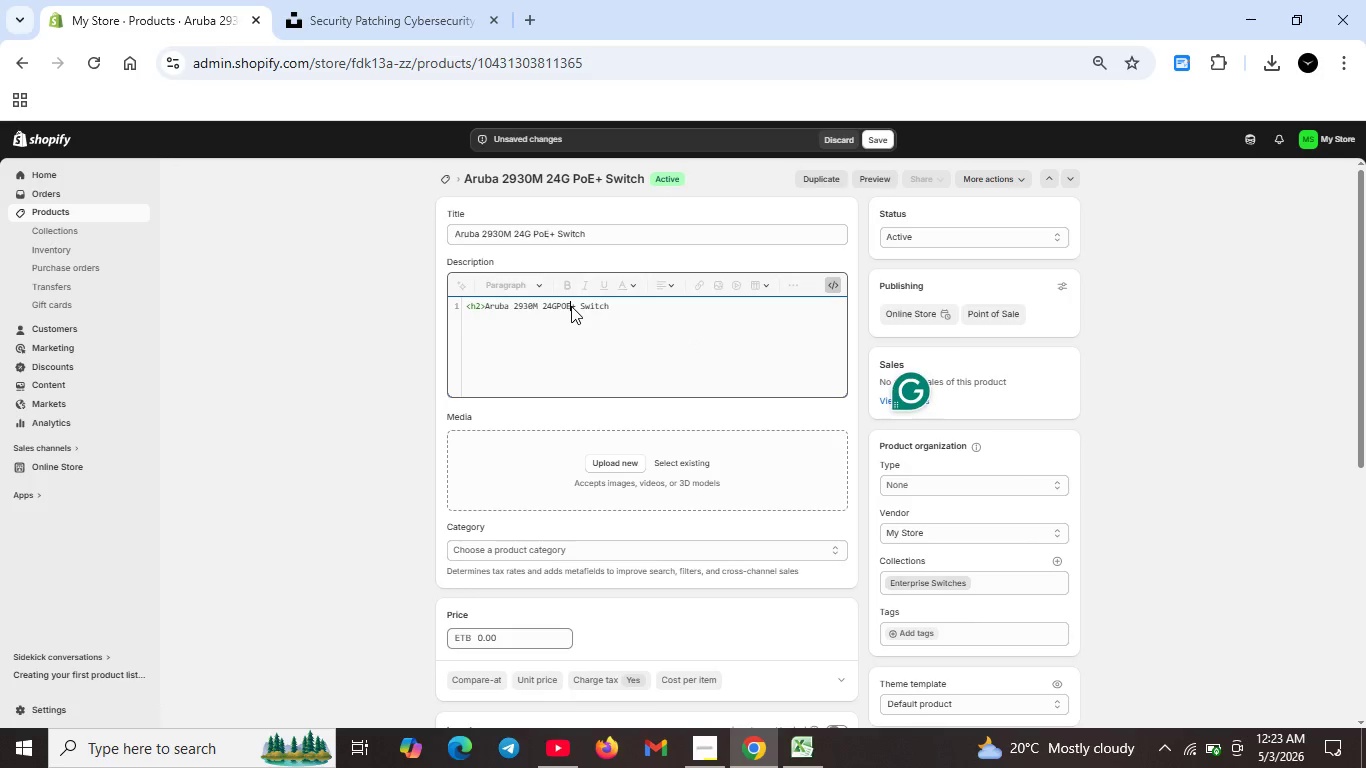 
key(Space)
 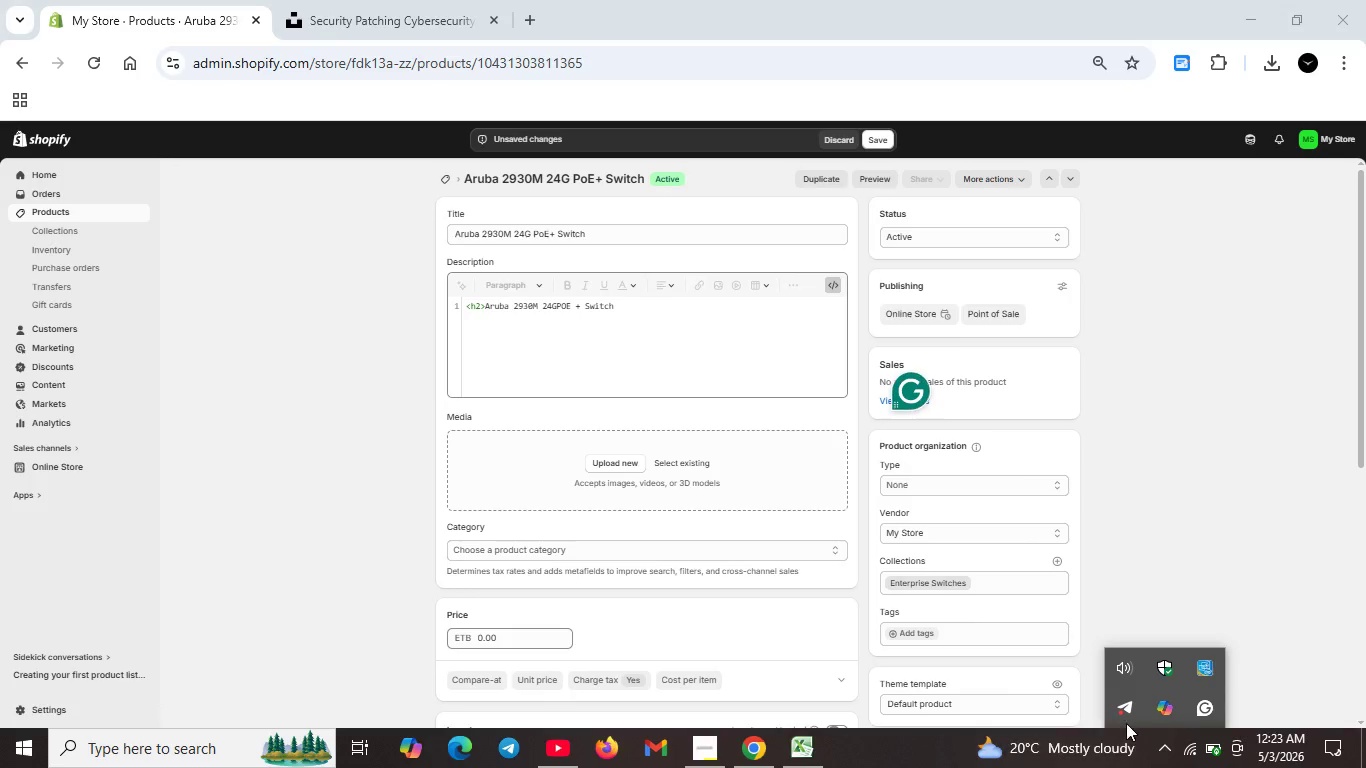 
left_click([1121, 679])
 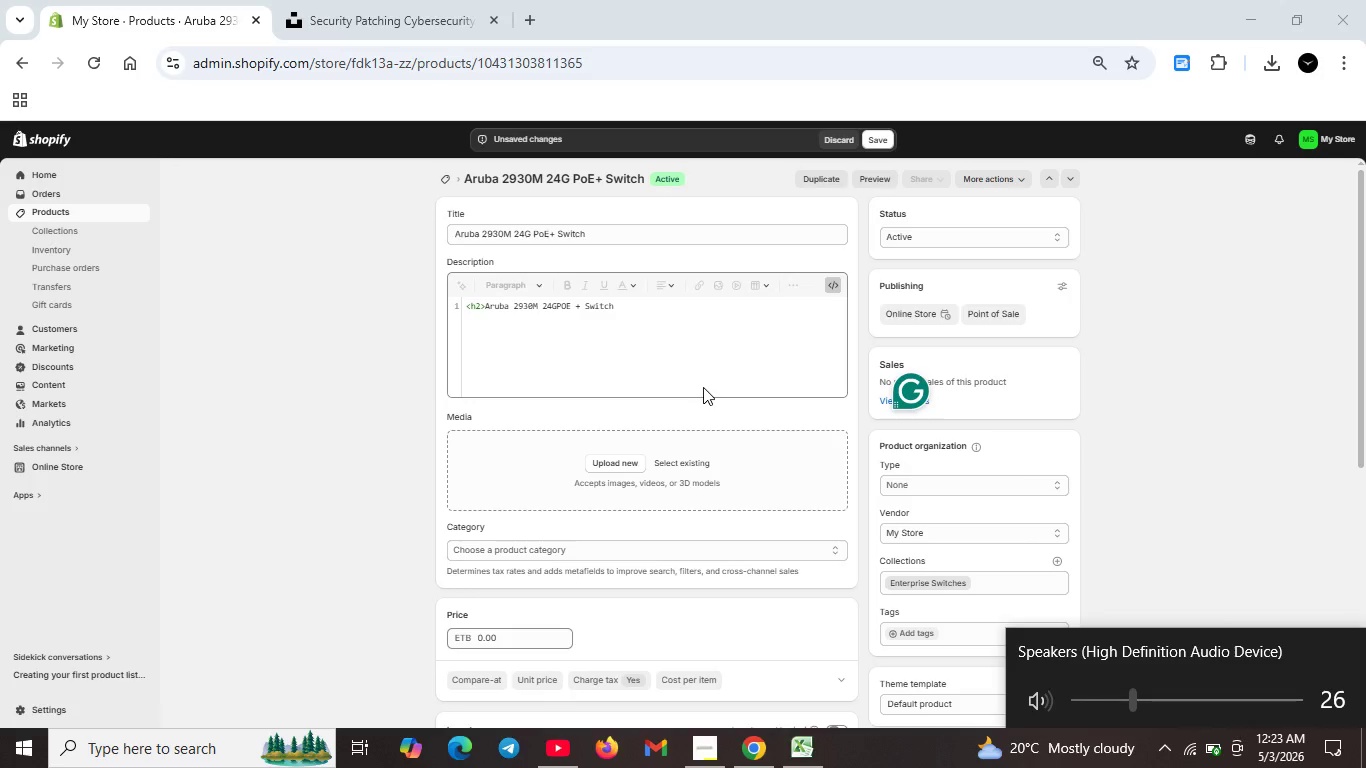 
left_click([652, 315])
 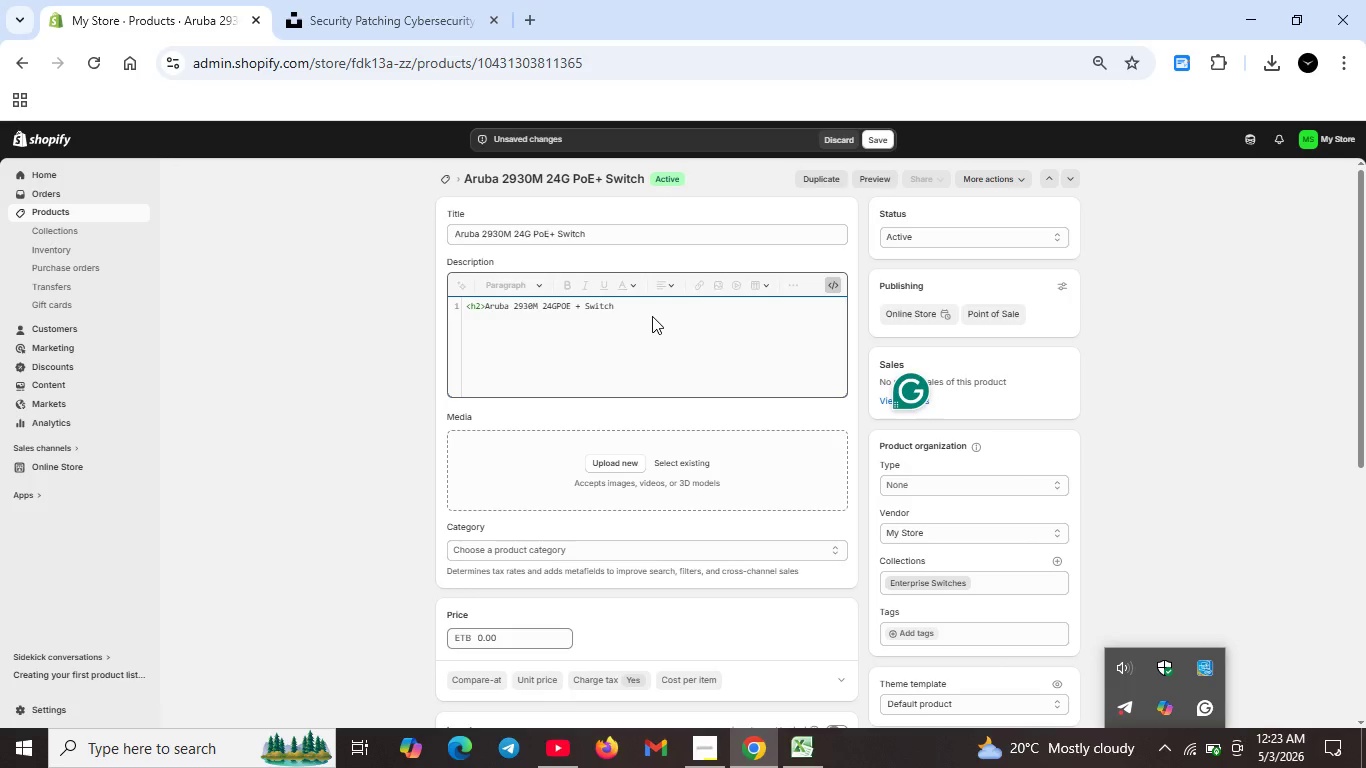 
type(</h2>)
 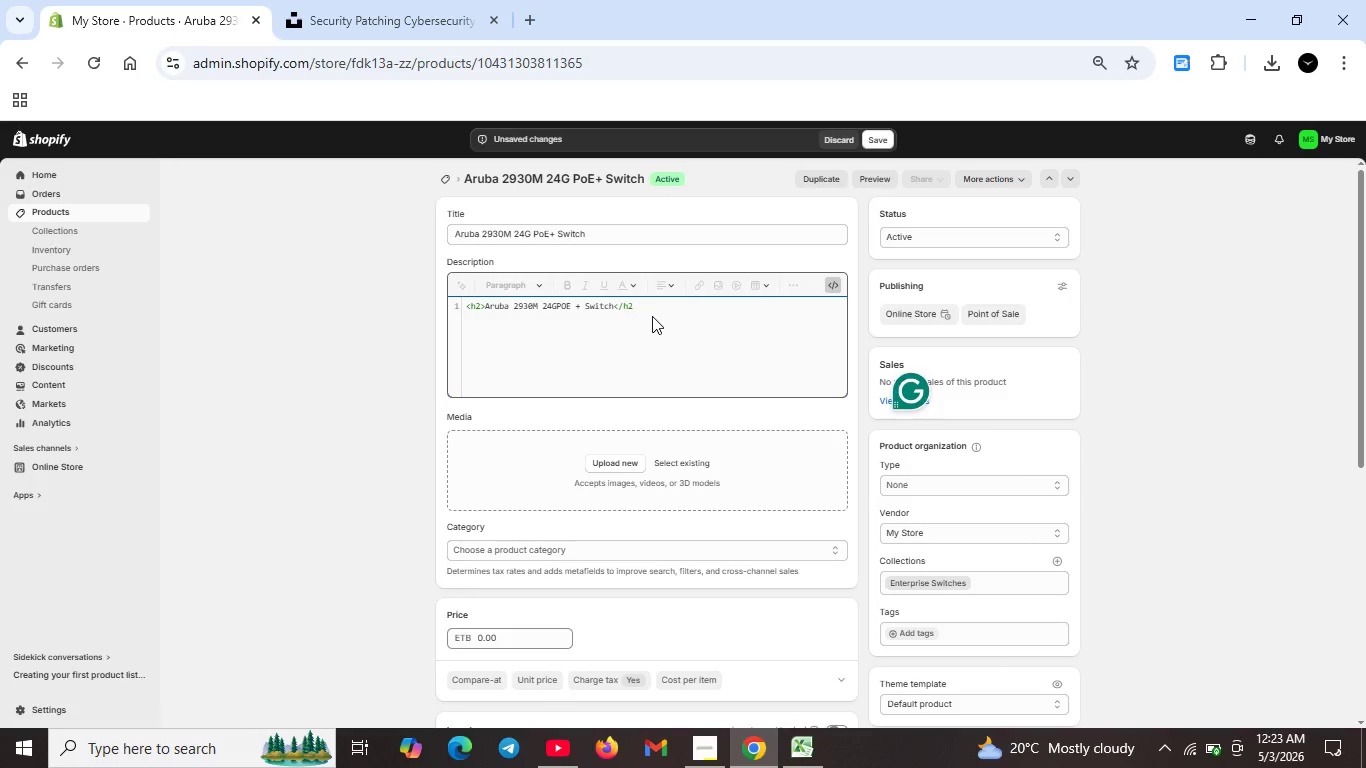 
key(Shift+Enter)
 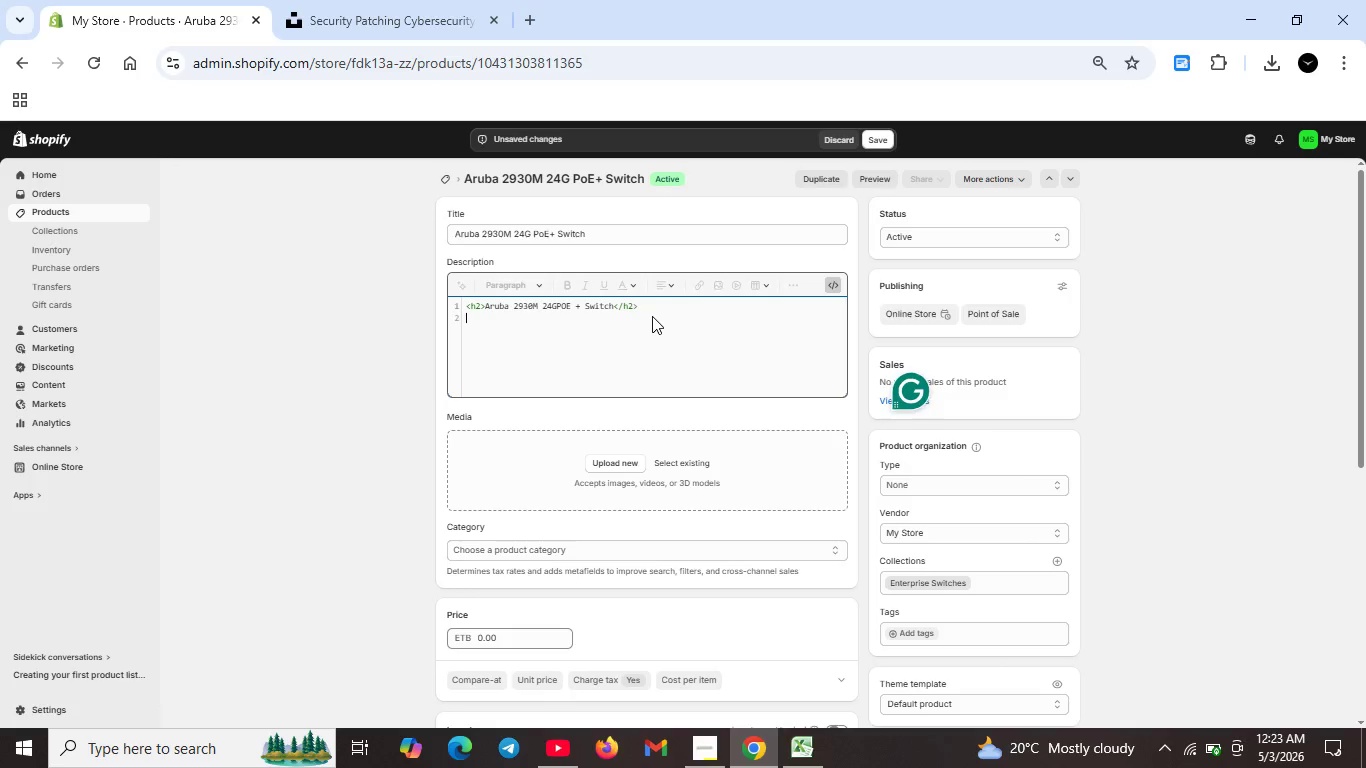 
type(<p>Enterprise -grade swithc)
key(Backspace)
key(Backspace)
key(Backspace)
key(Backspace)
type(itch withPOE)
 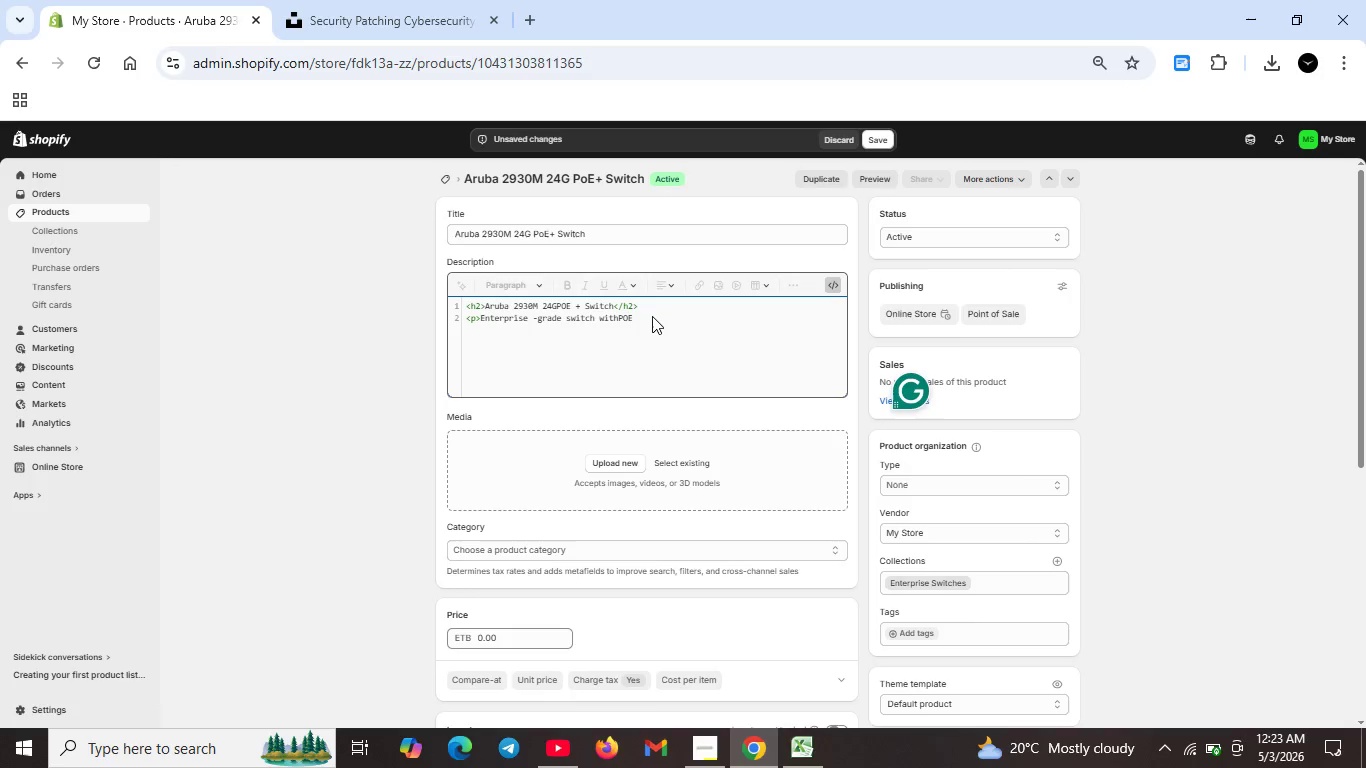 
key(ArrowLeft)
 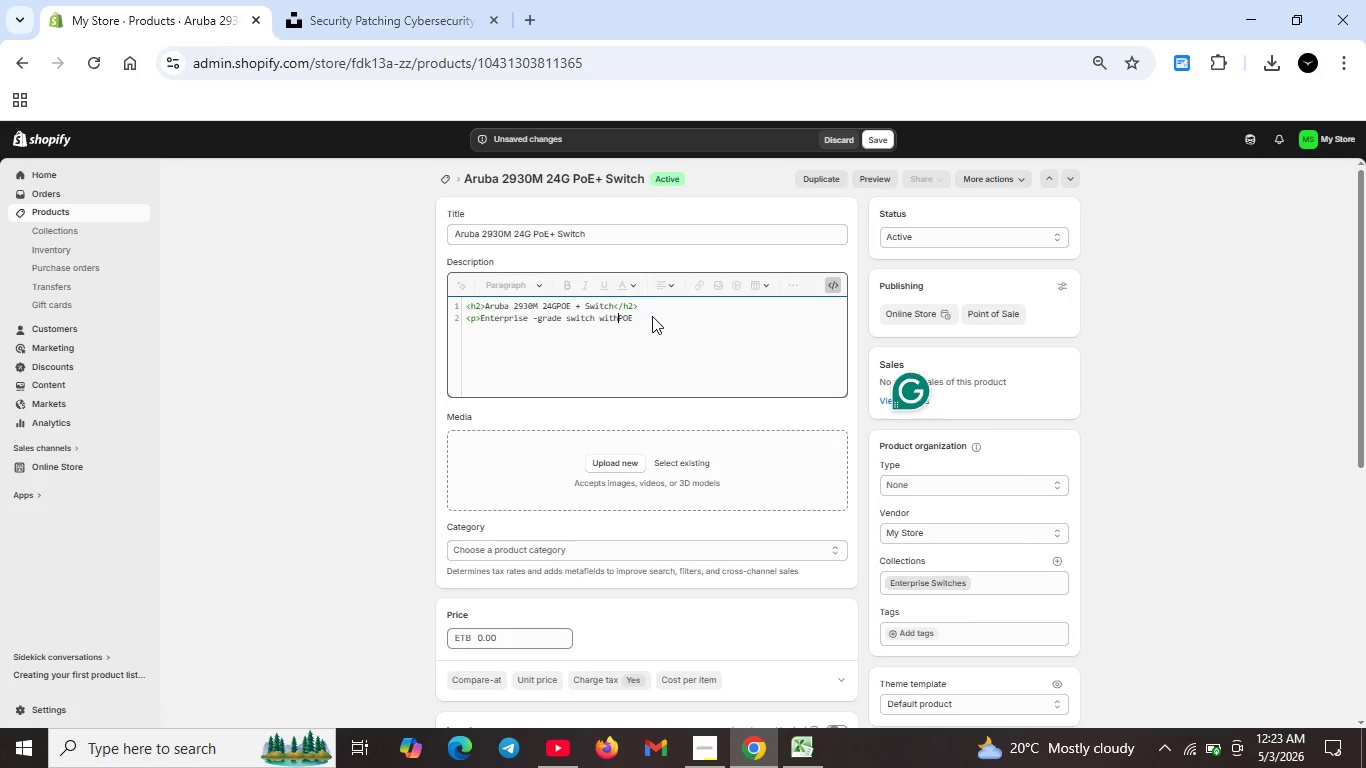 
key(ArrowLeft)
 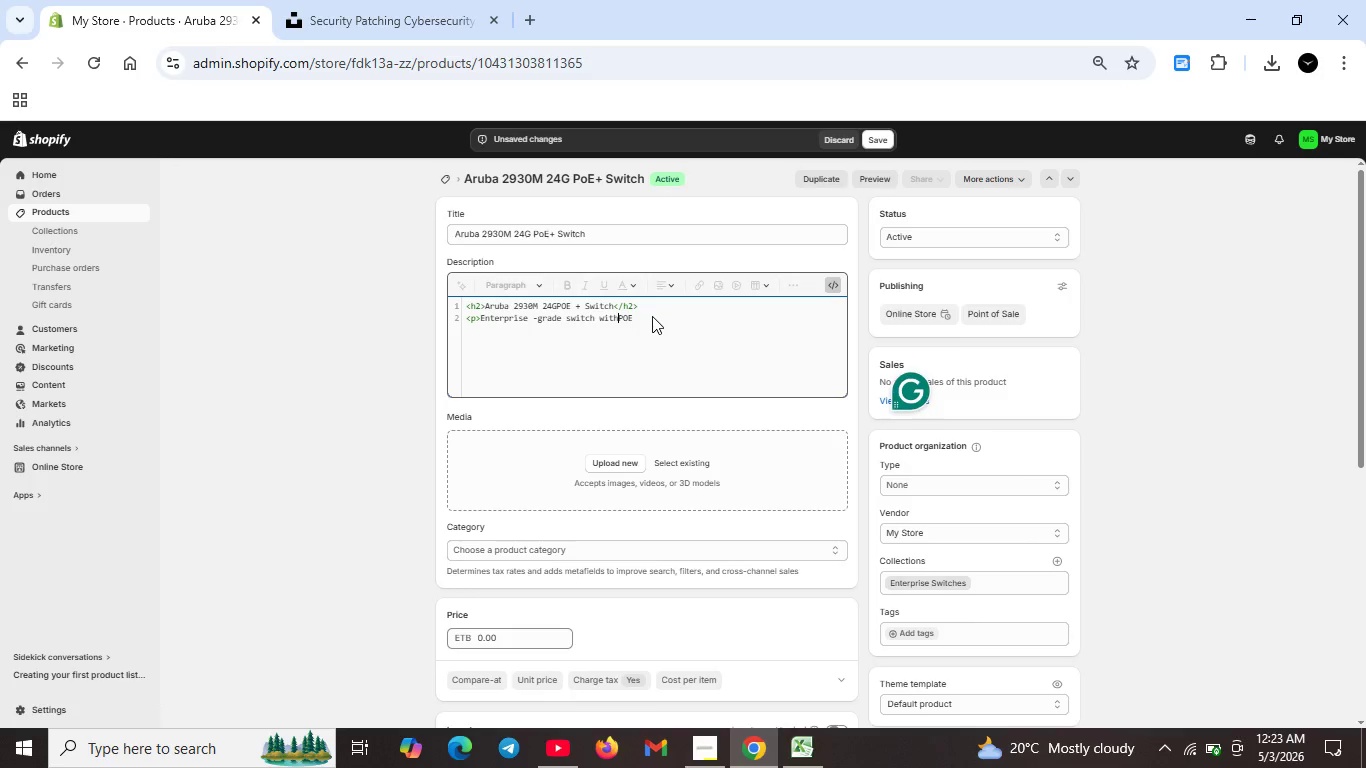 
key(ArrowLeft)
 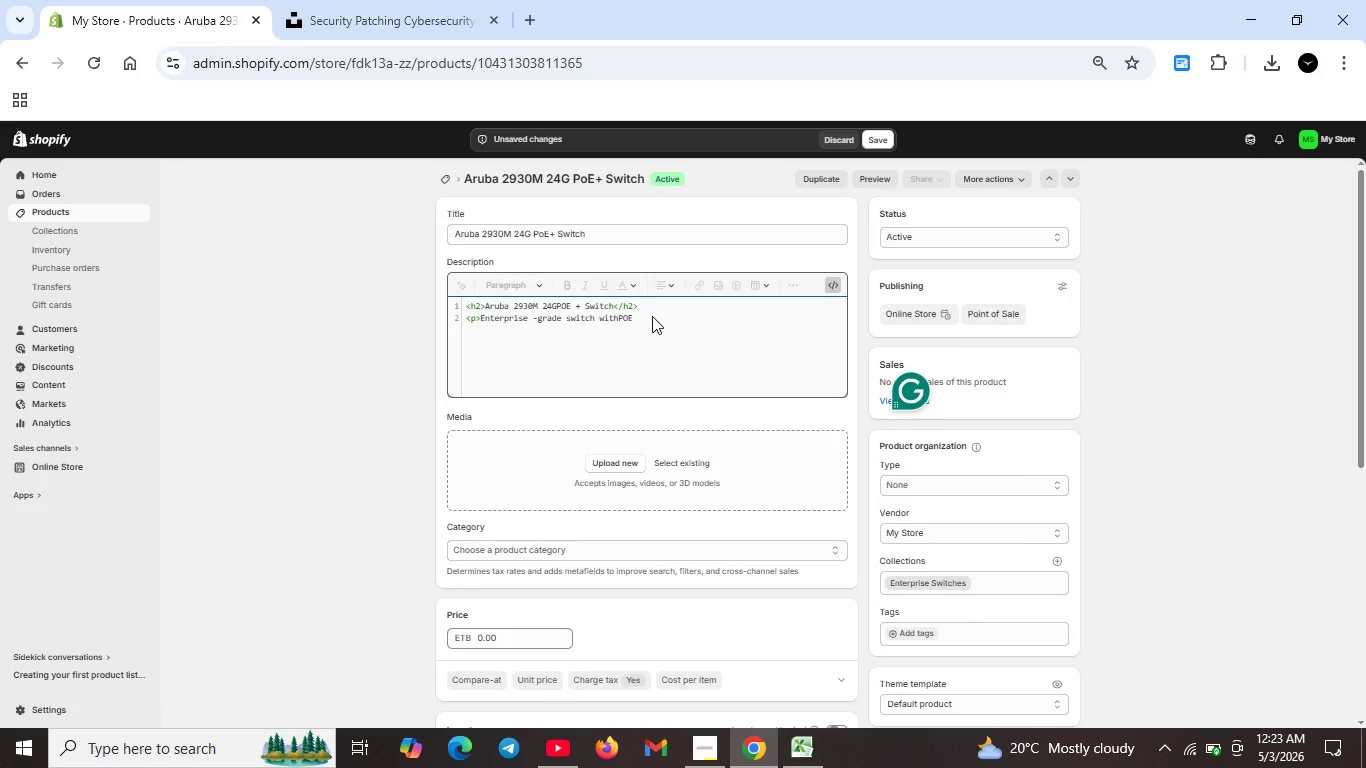 
key(Space)
 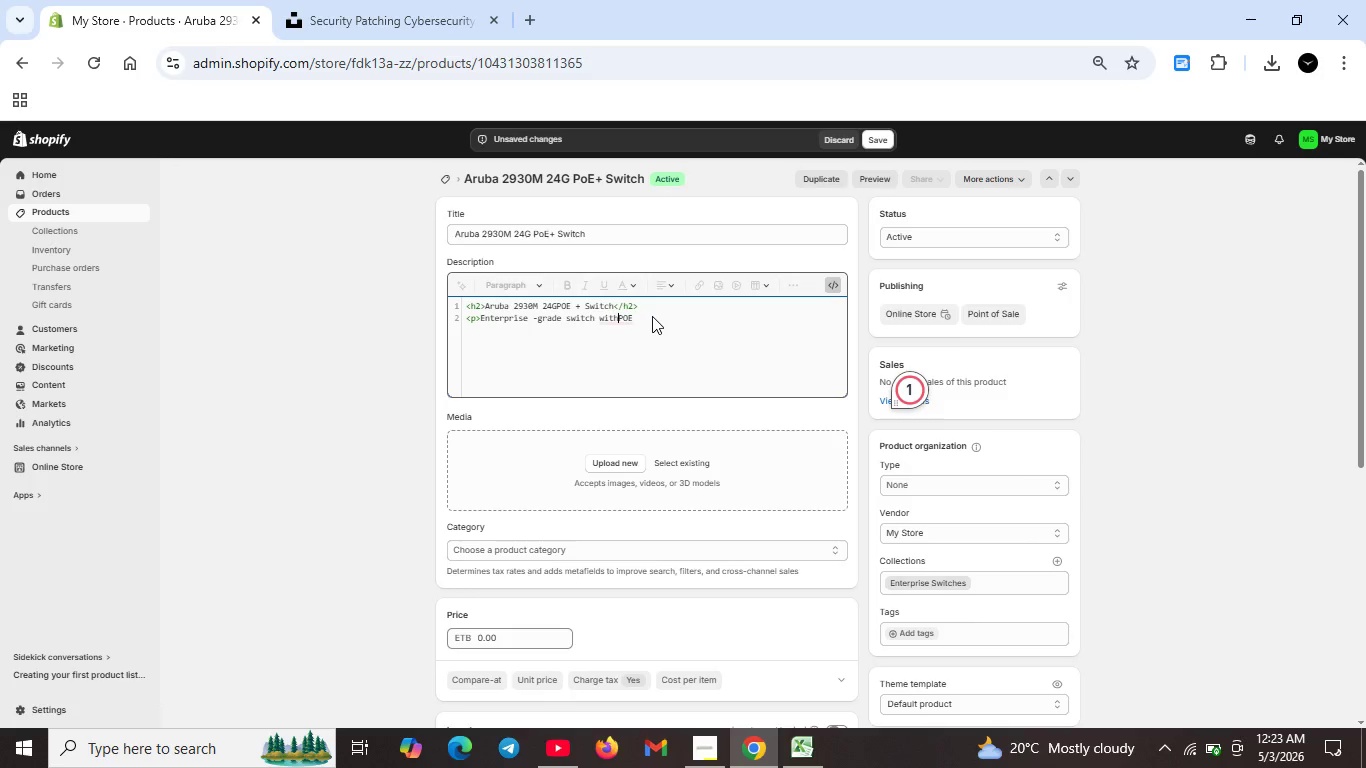 
key(ArrowRight)
 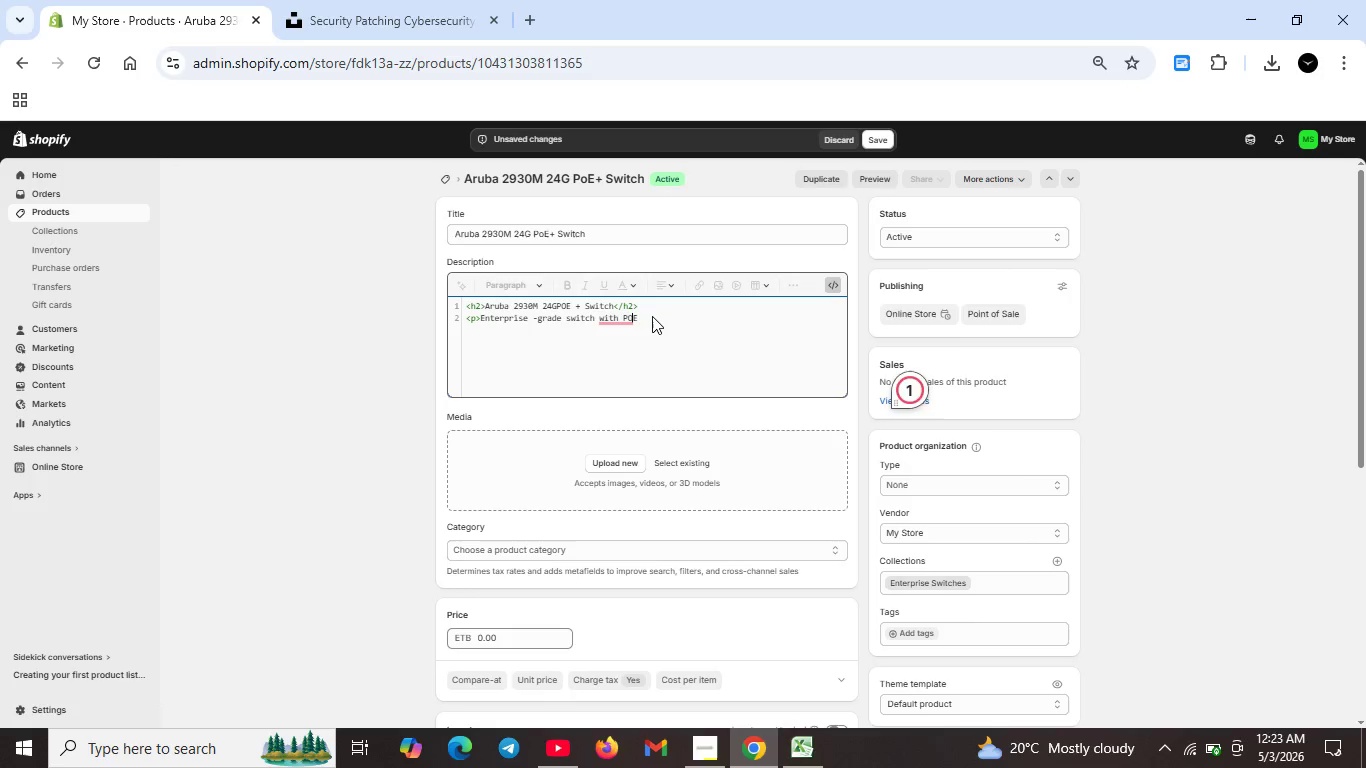 
key(ArrowRight)
 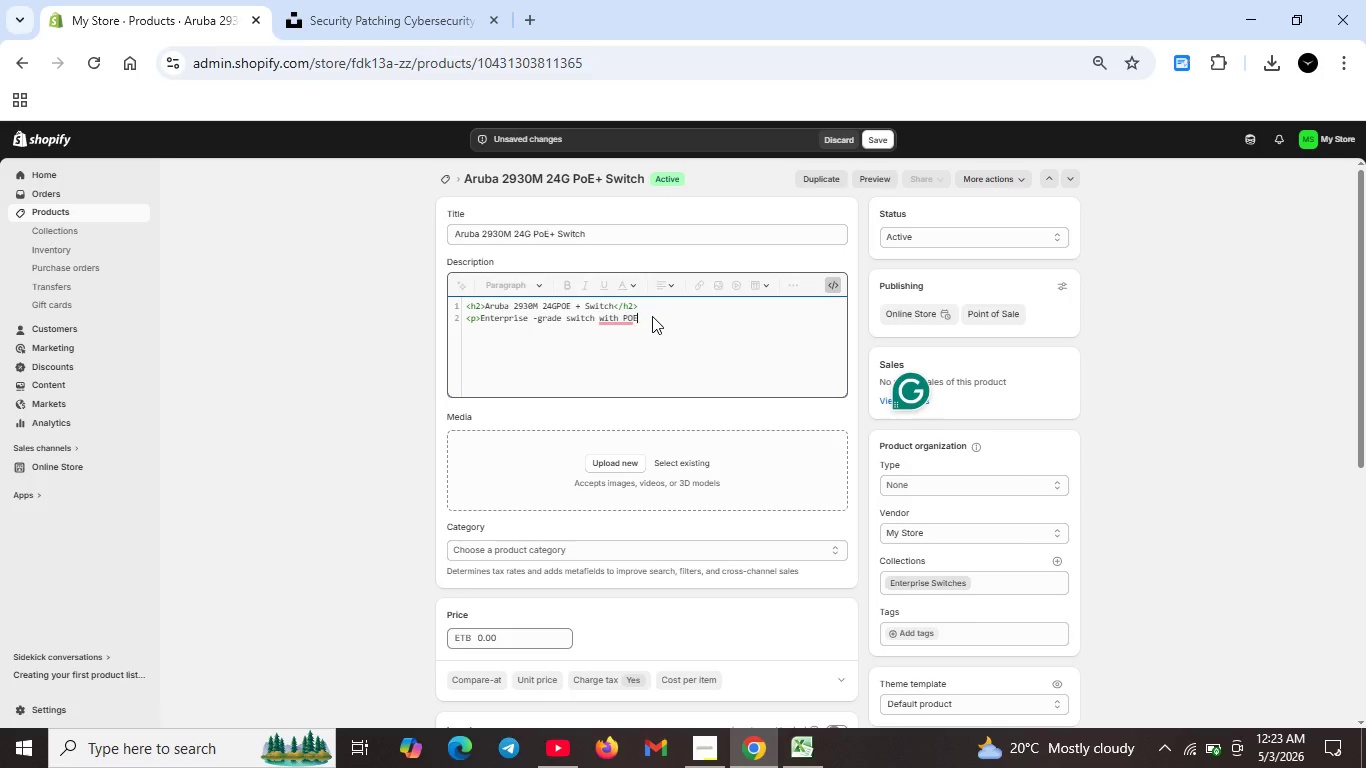 
key(ArrowRight)
 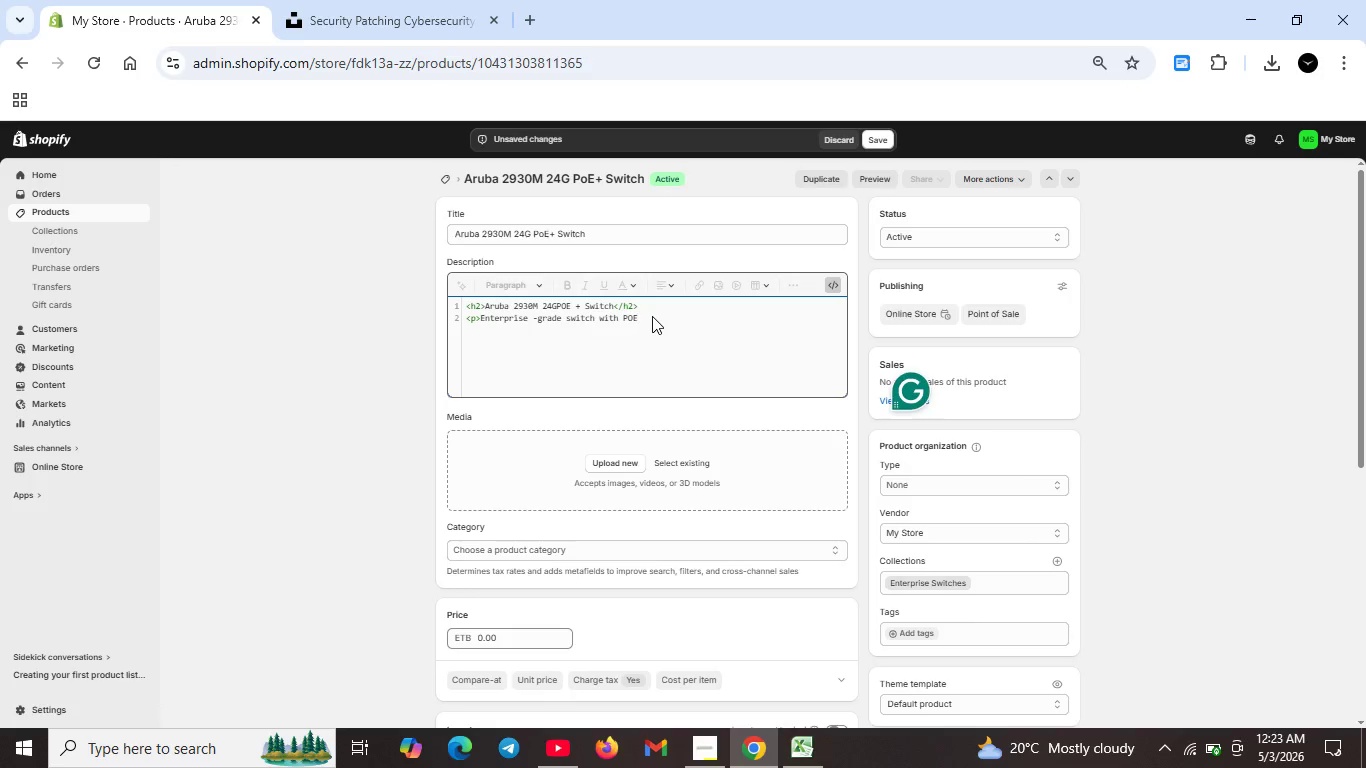 
type(+ support for busi)
key(Backspace)
type(siness)
 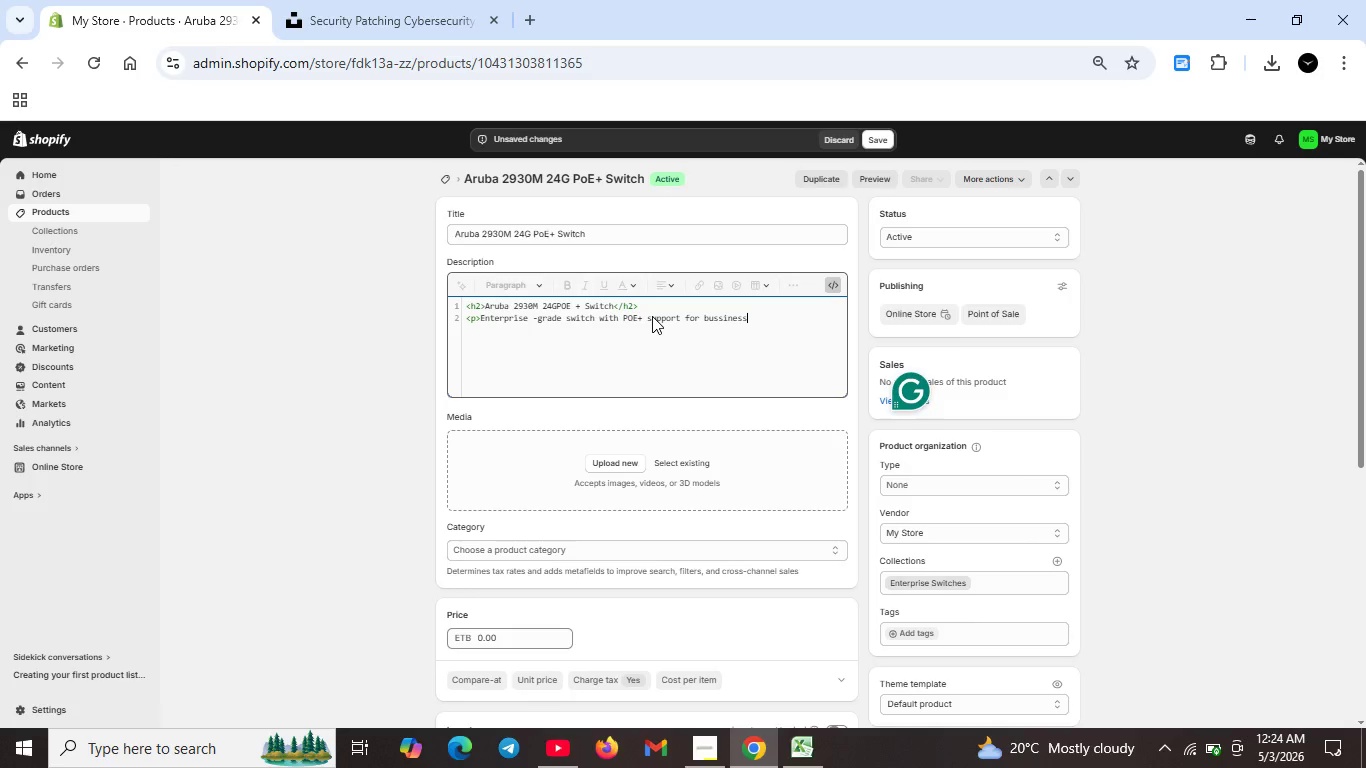 
type(networks and infrasyructre)
 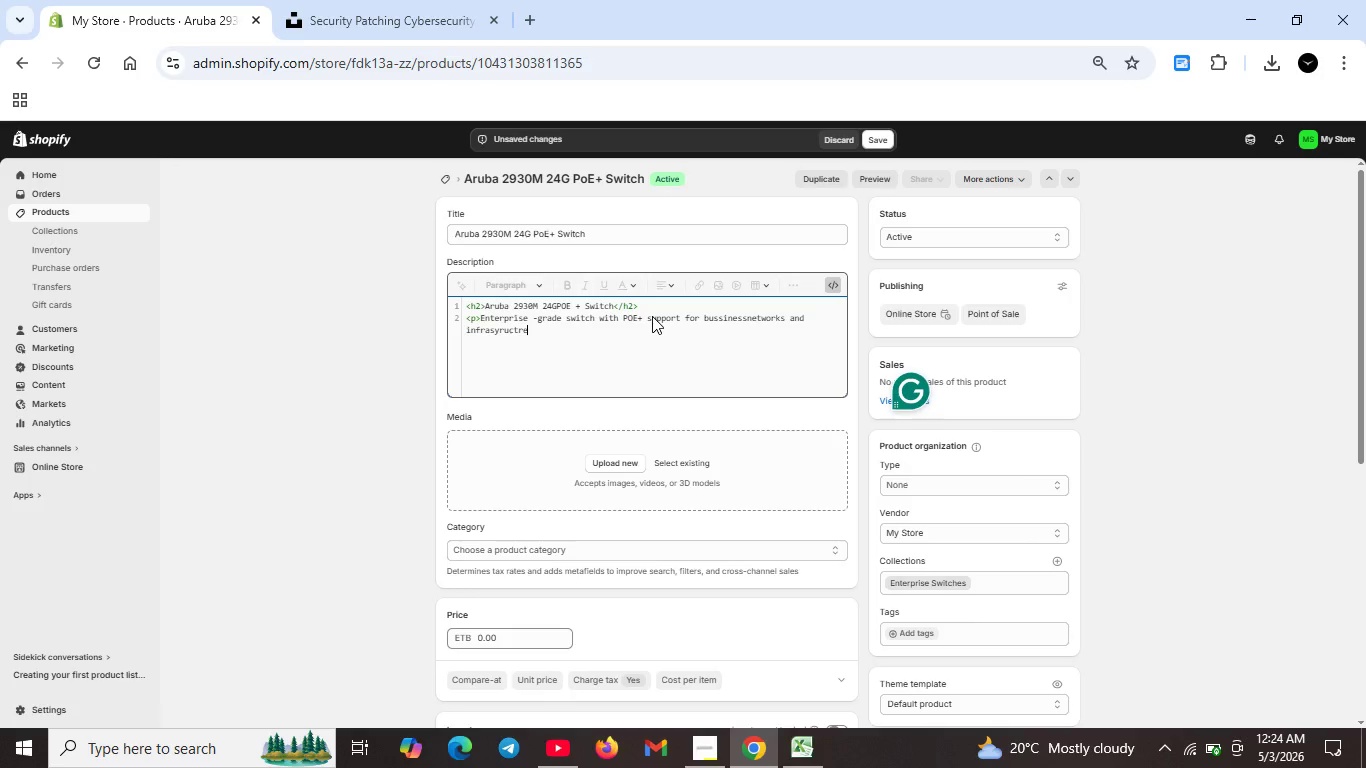 
key(ArrowLeft)
 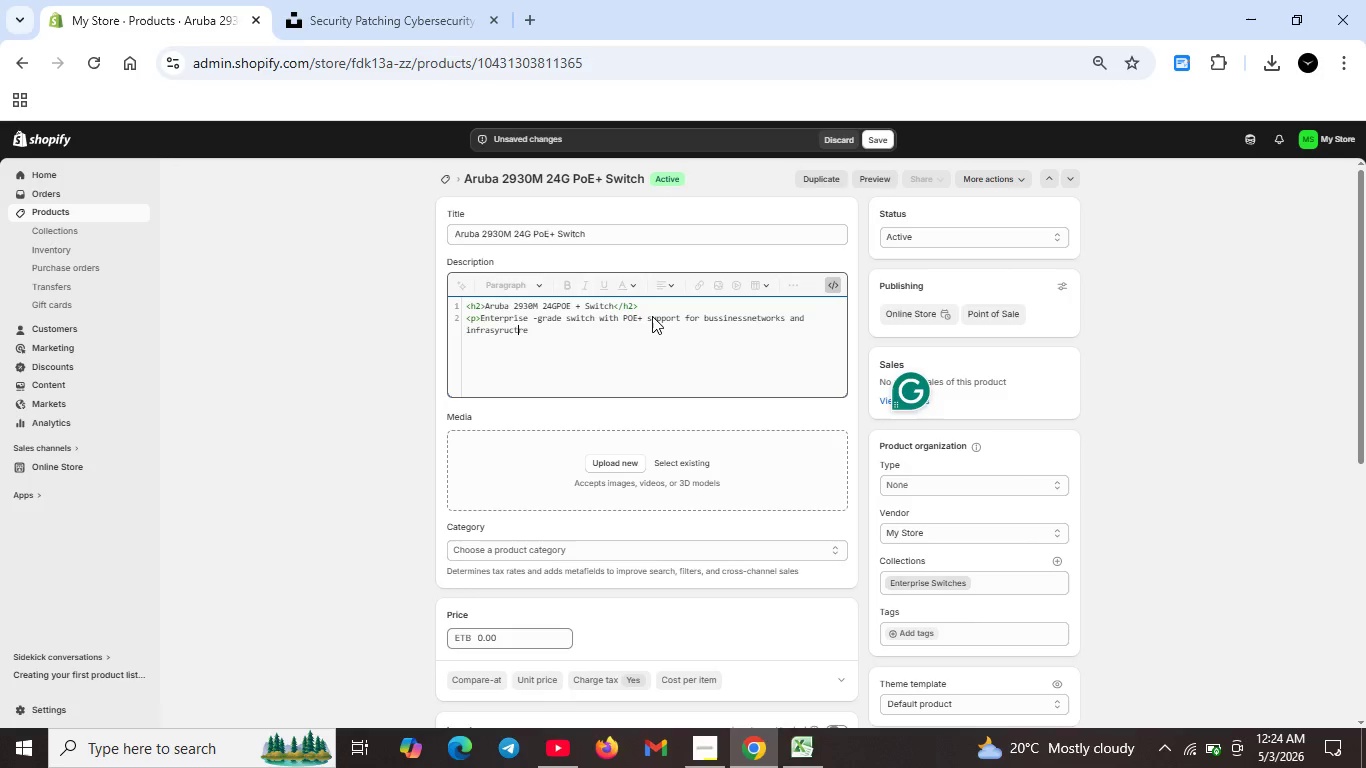 
key(ArrowLeft)
 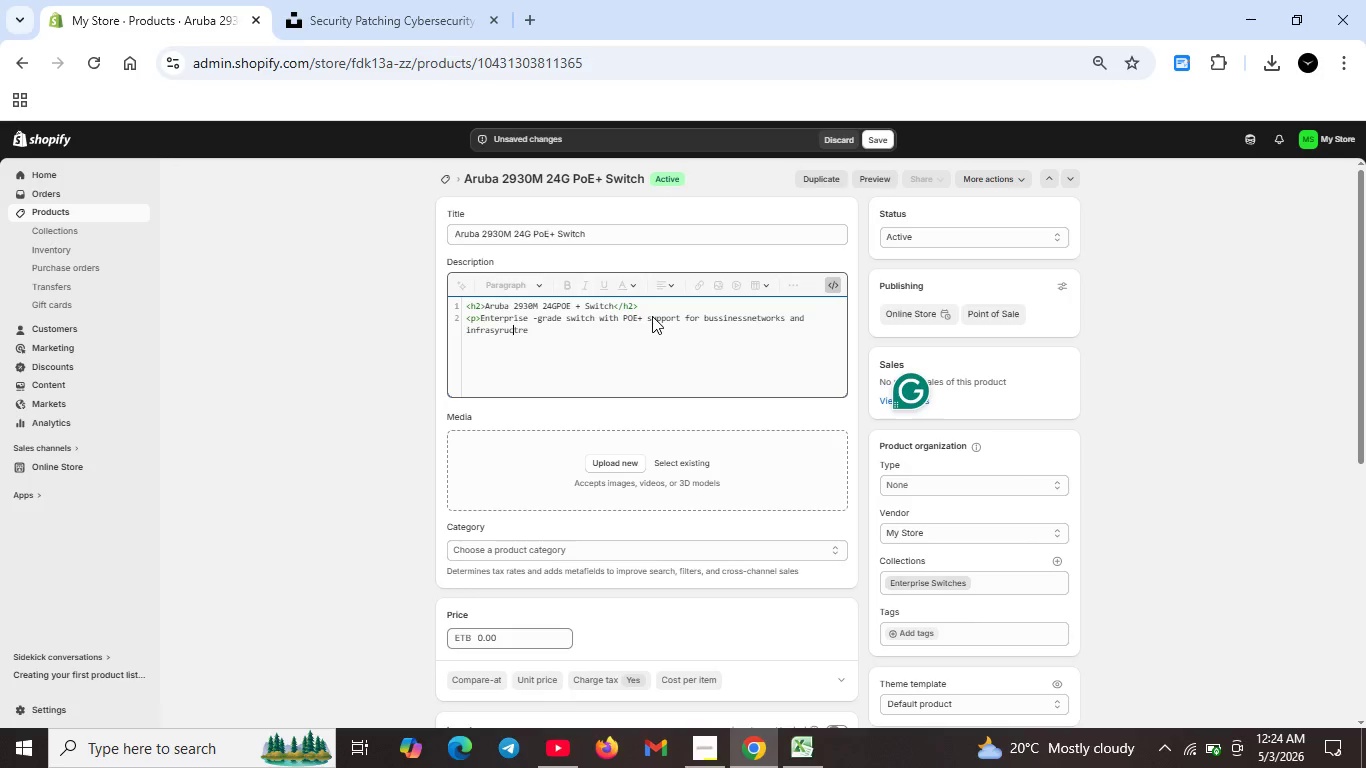 
key(ArrowLeft)
 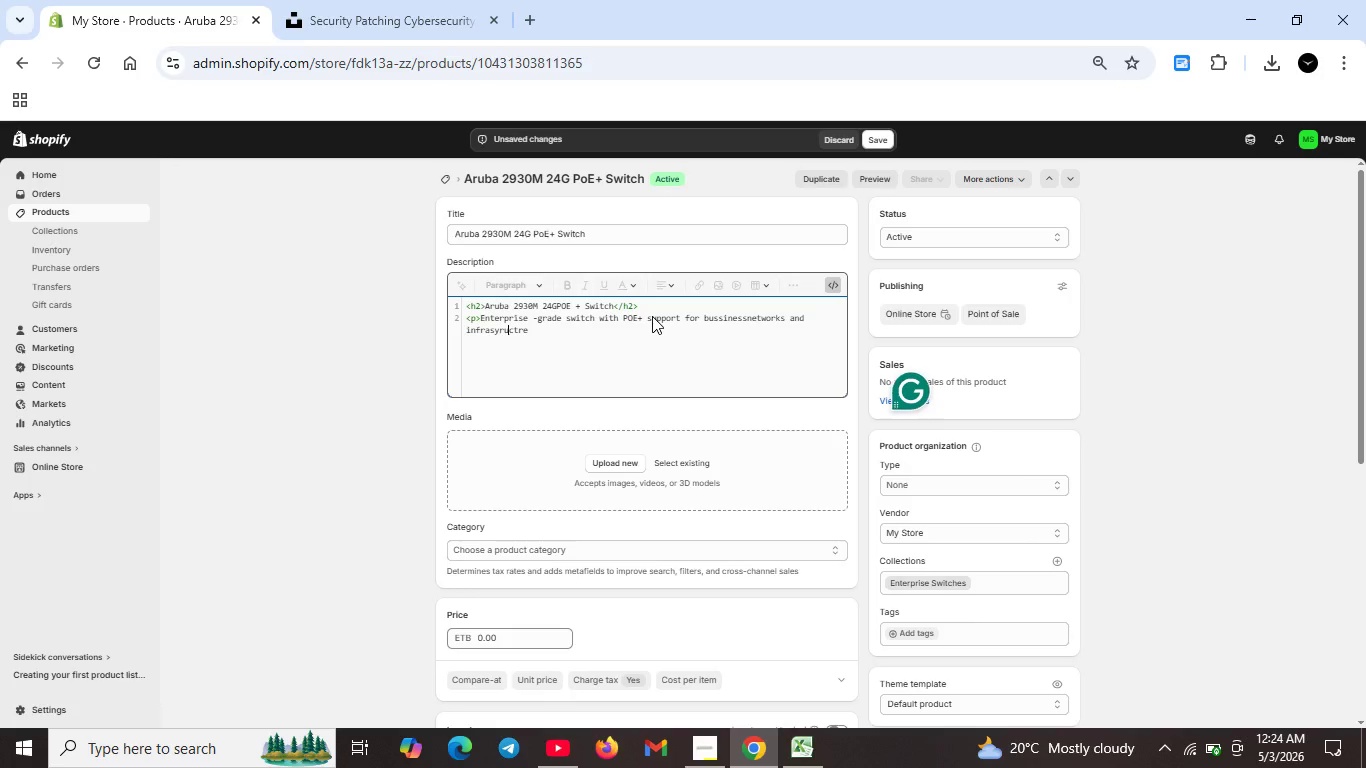 
key(ArrowLeft)
 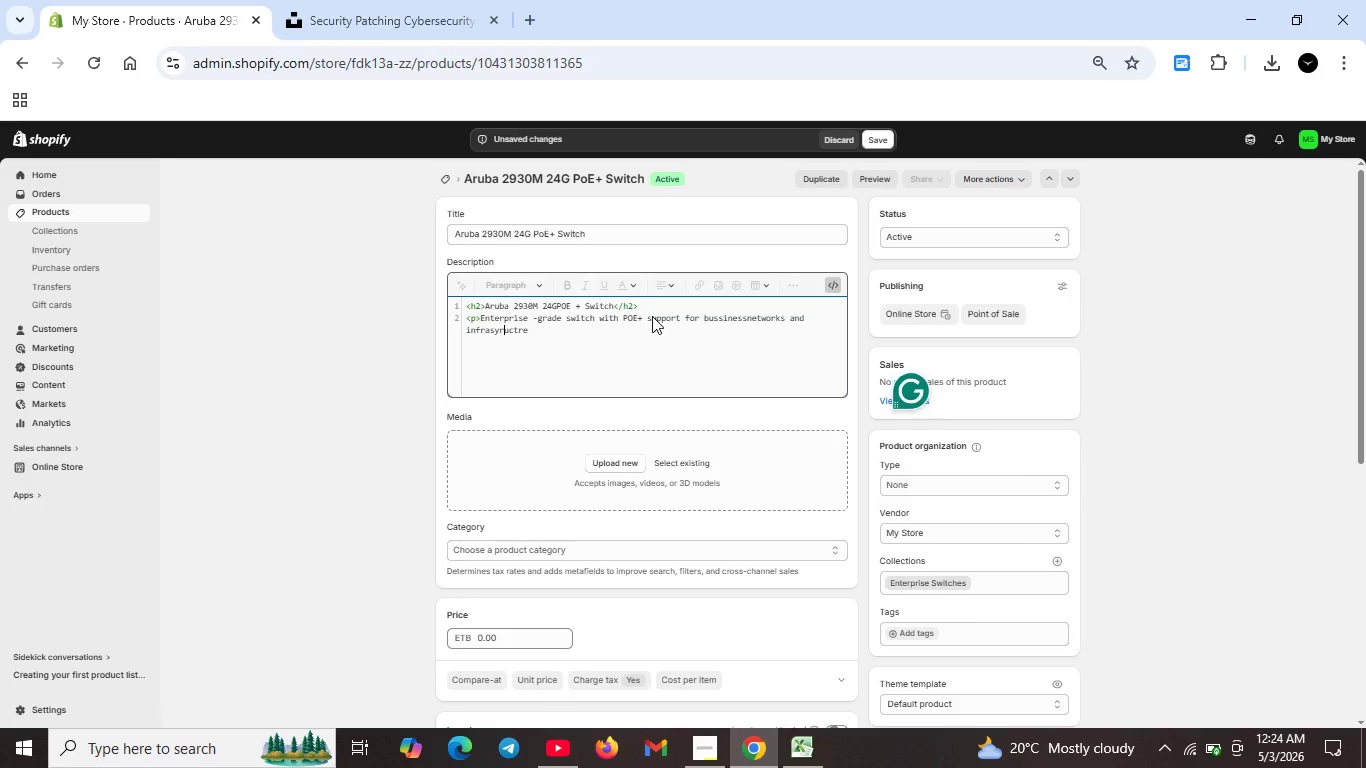 
key(ArrowLeft)
 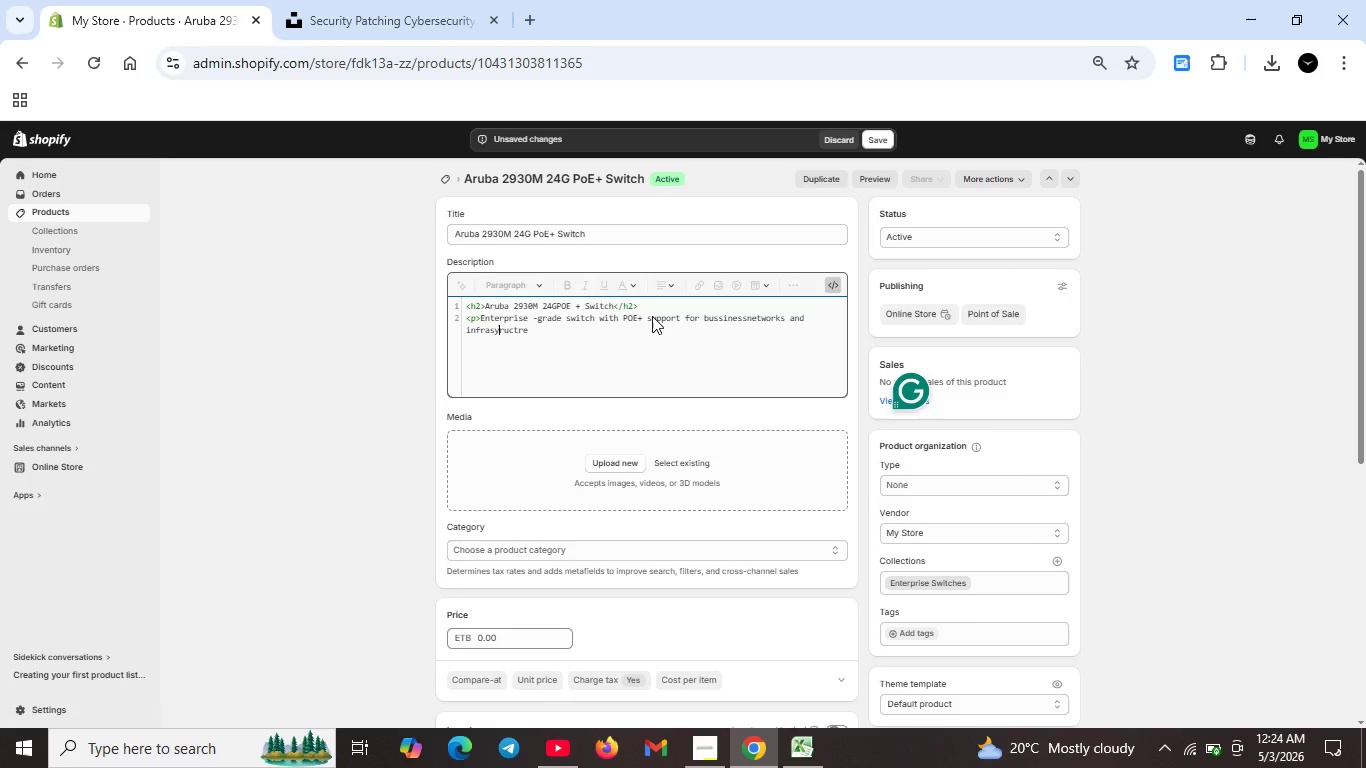 
key(ArrowLeft)
 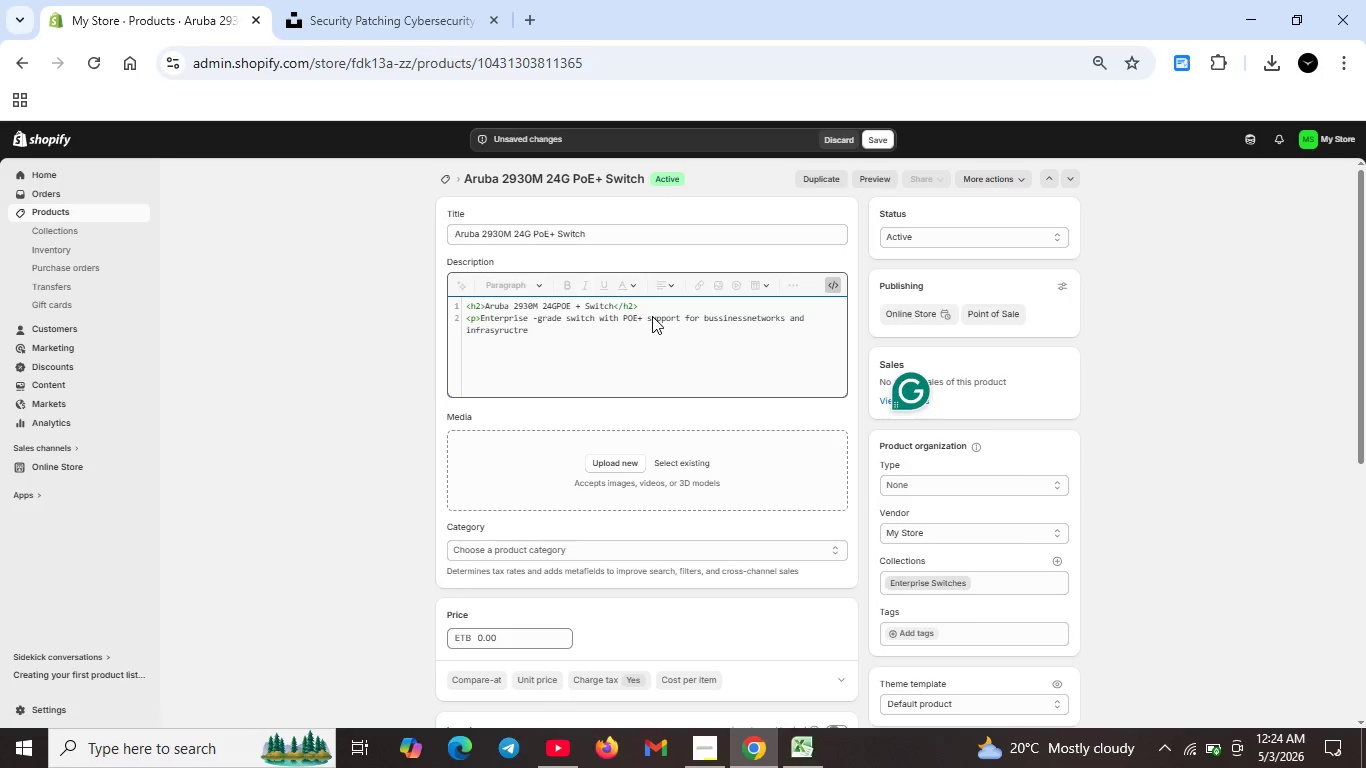 
key(Backspace)
key(Backspace)
type(st)
 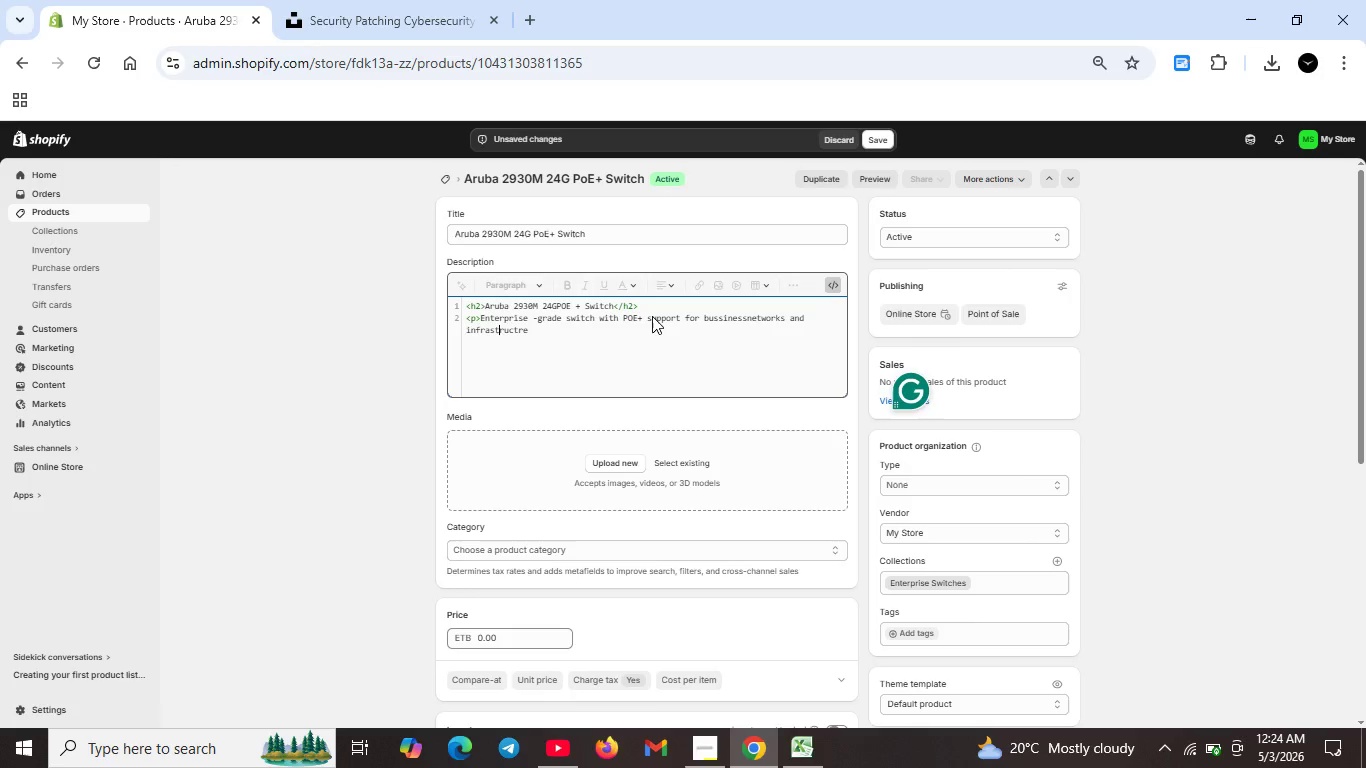 
key(ArrowRight)
 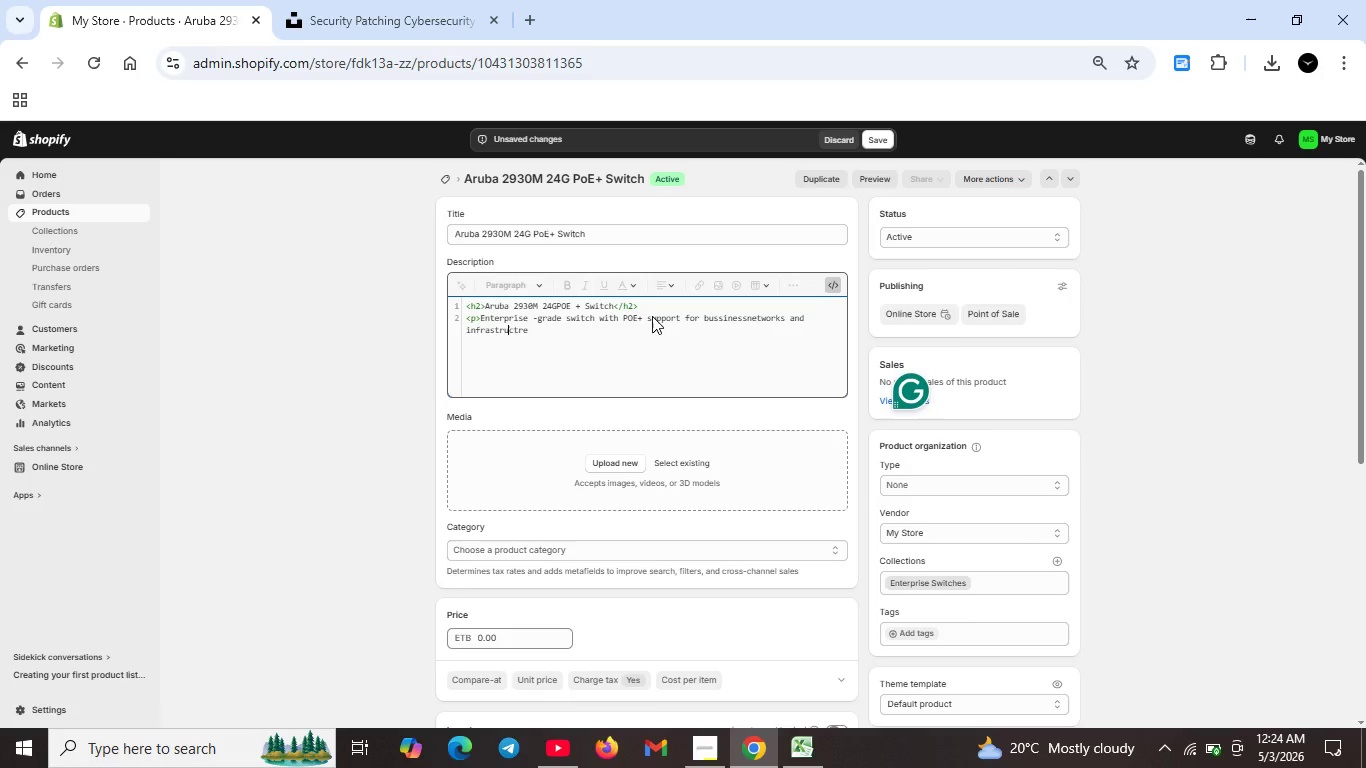 
key(ArrowRight)
 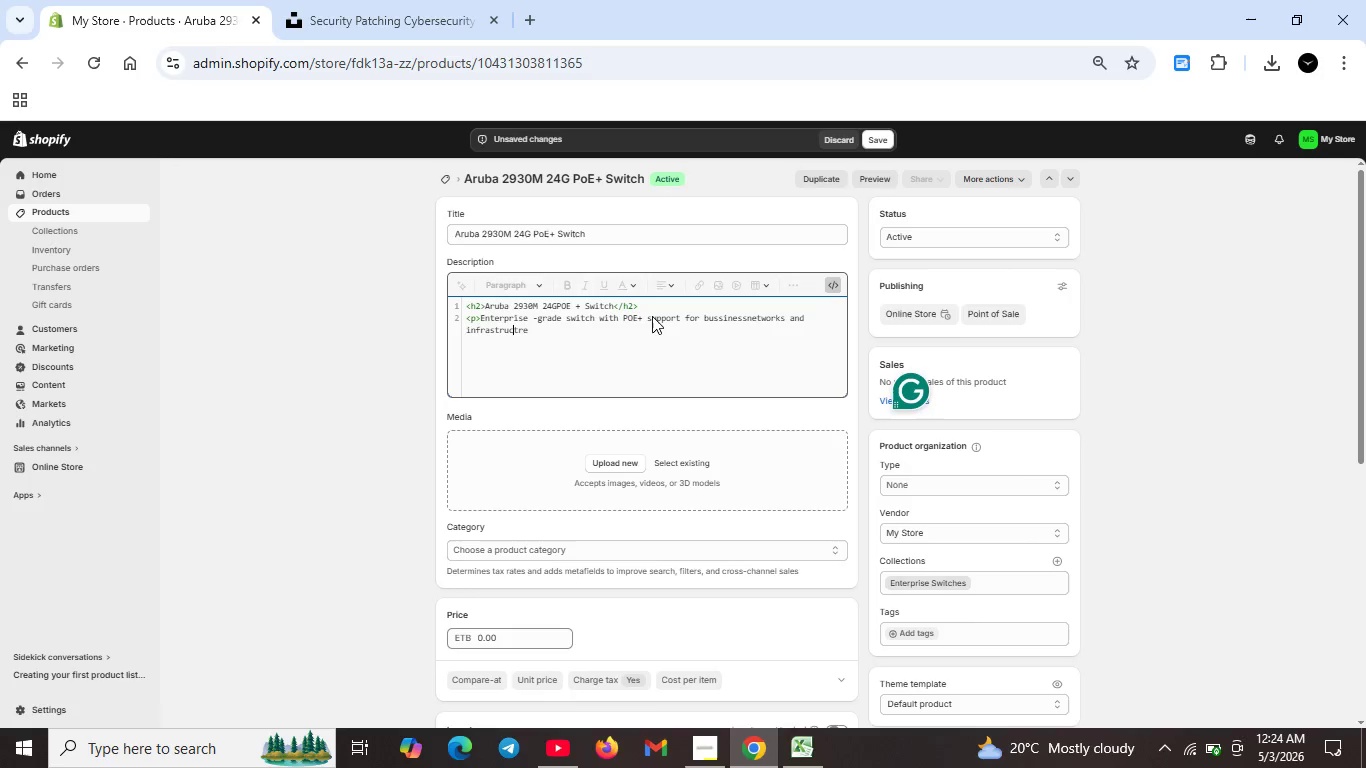 
key(ArrowRight)
 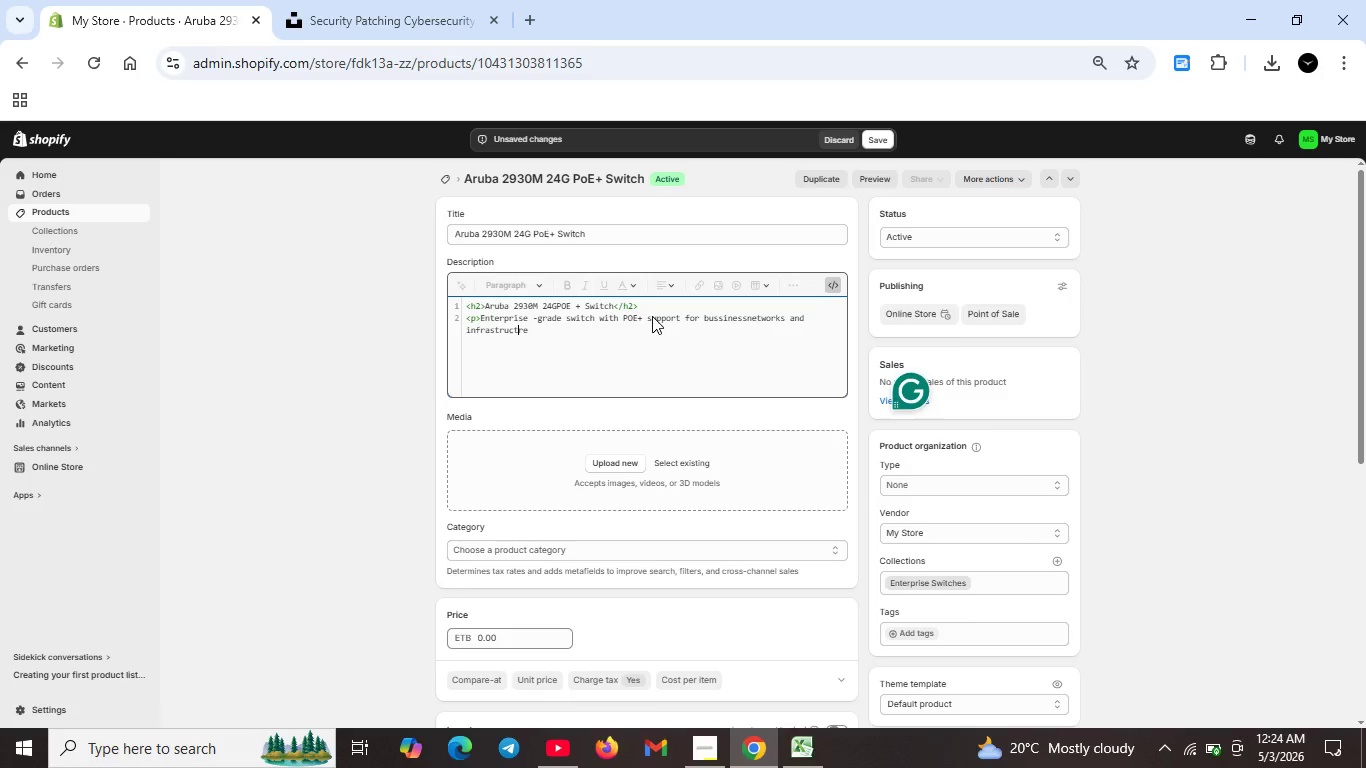 
key(ArrowRight)
 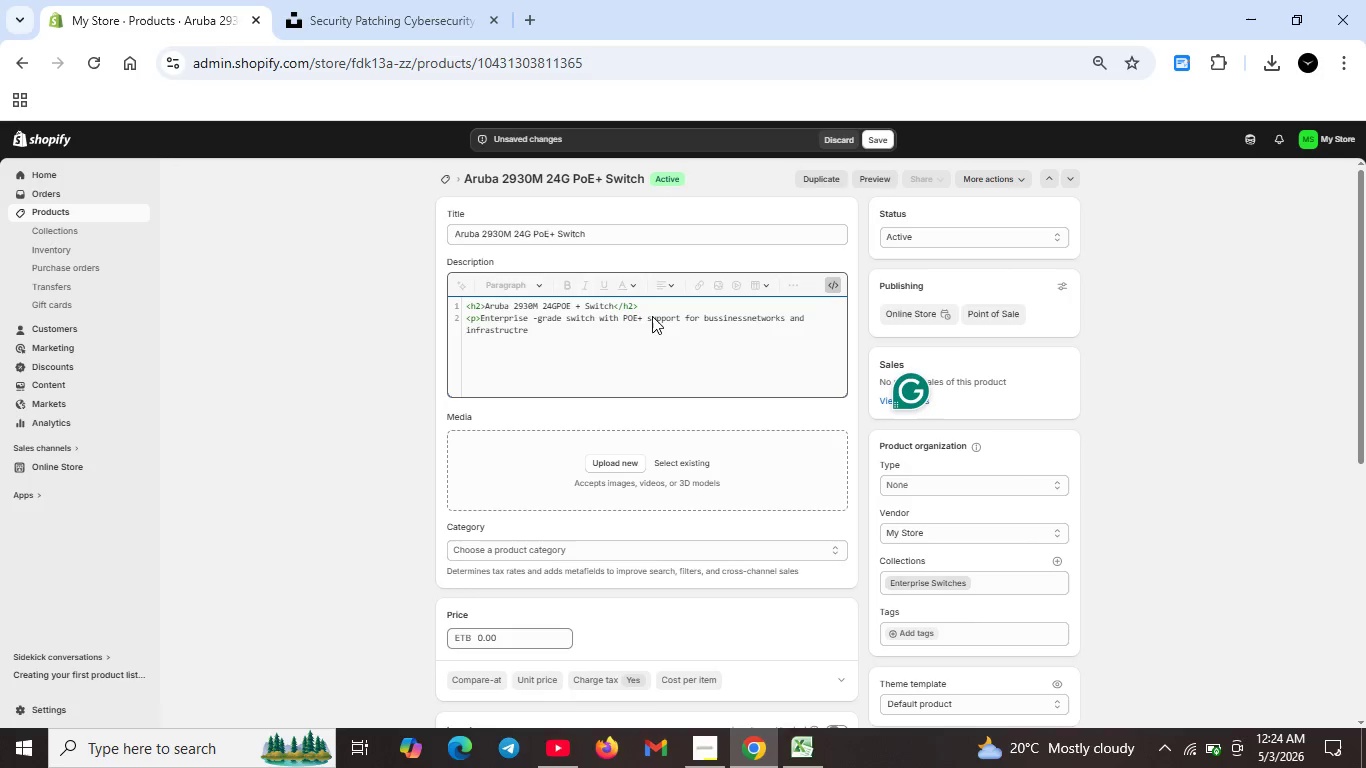 
key(ArrowRight)
 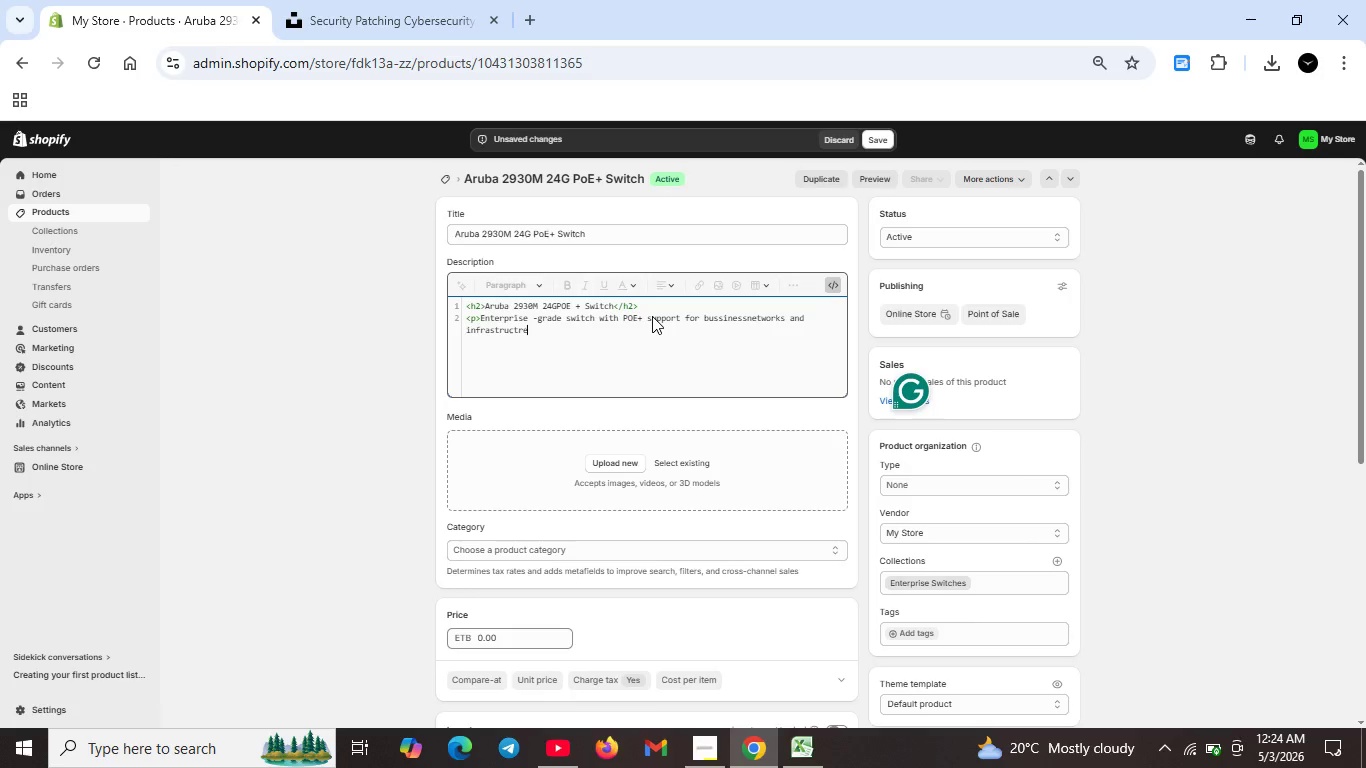 
key(ArrowRight)
 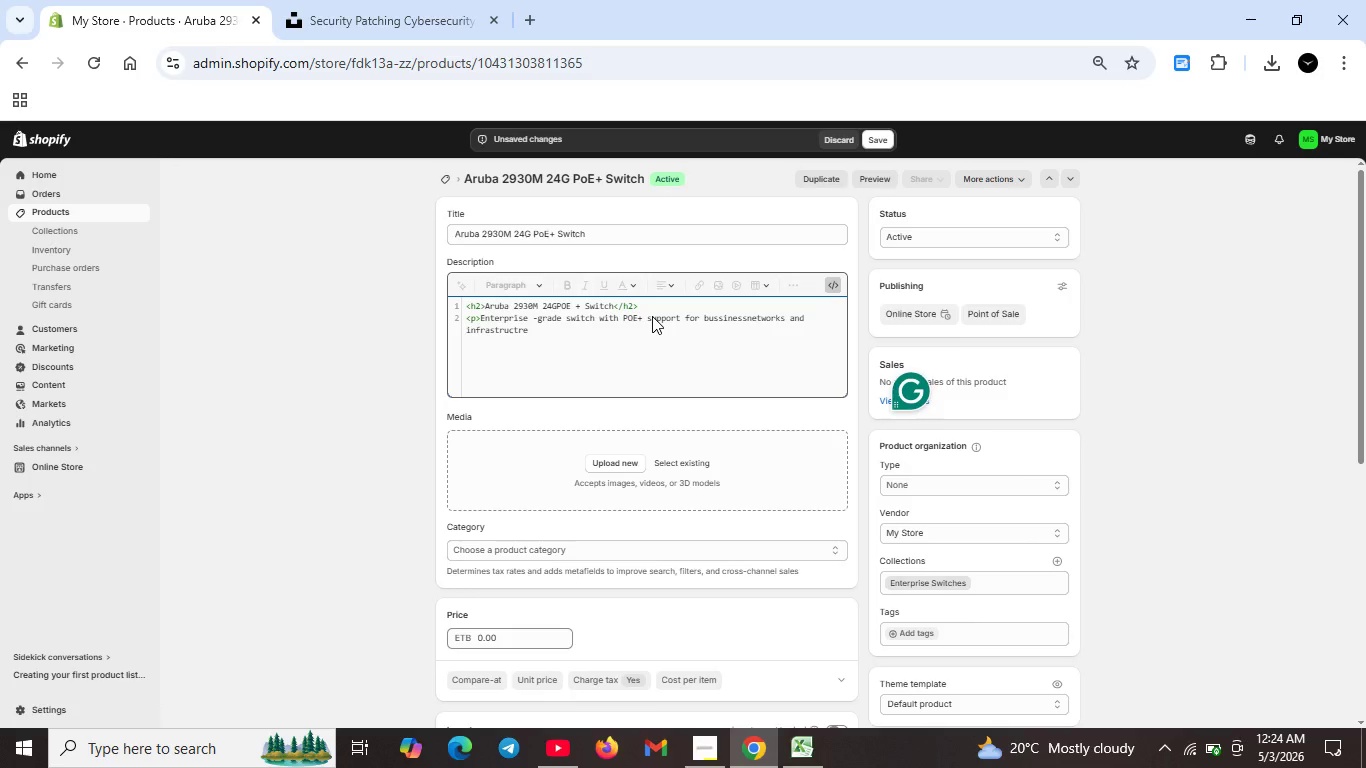 
key(Comma)
 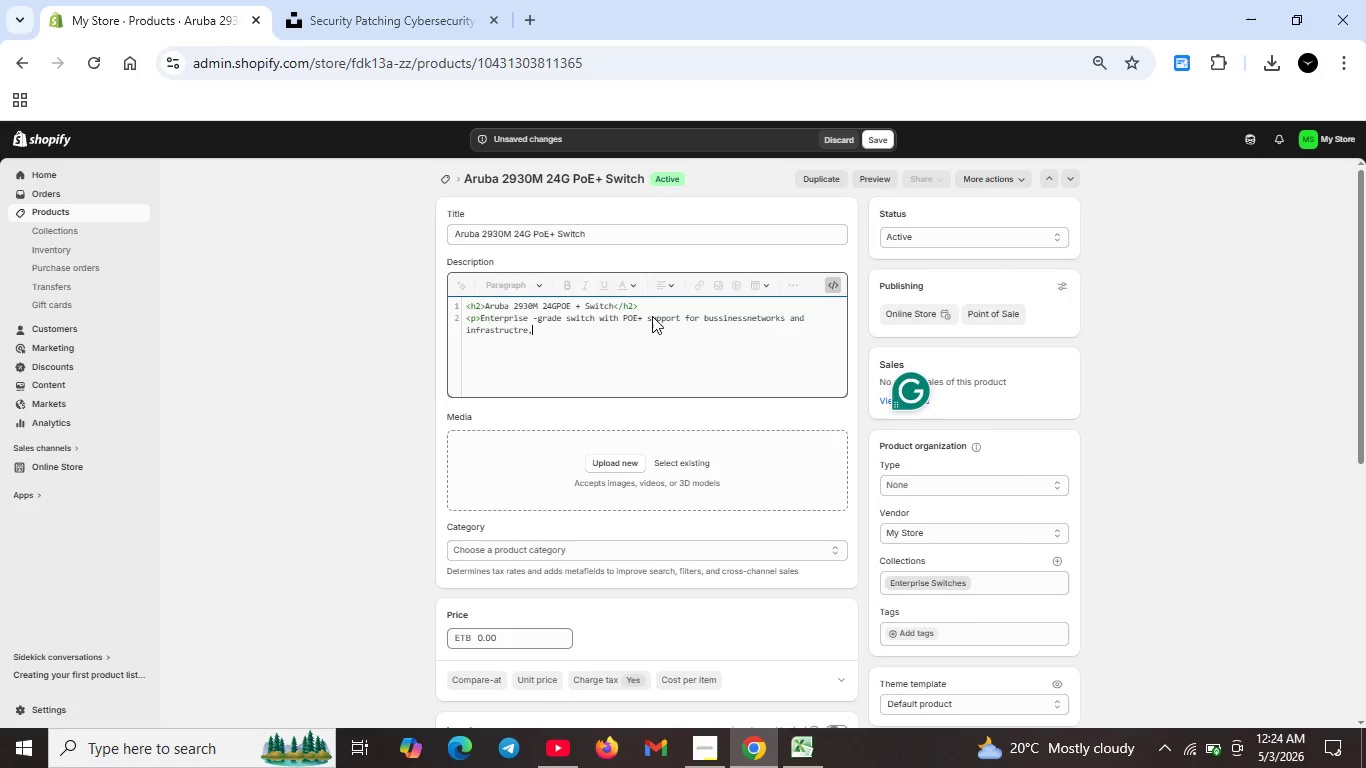 
key(Backspace)
 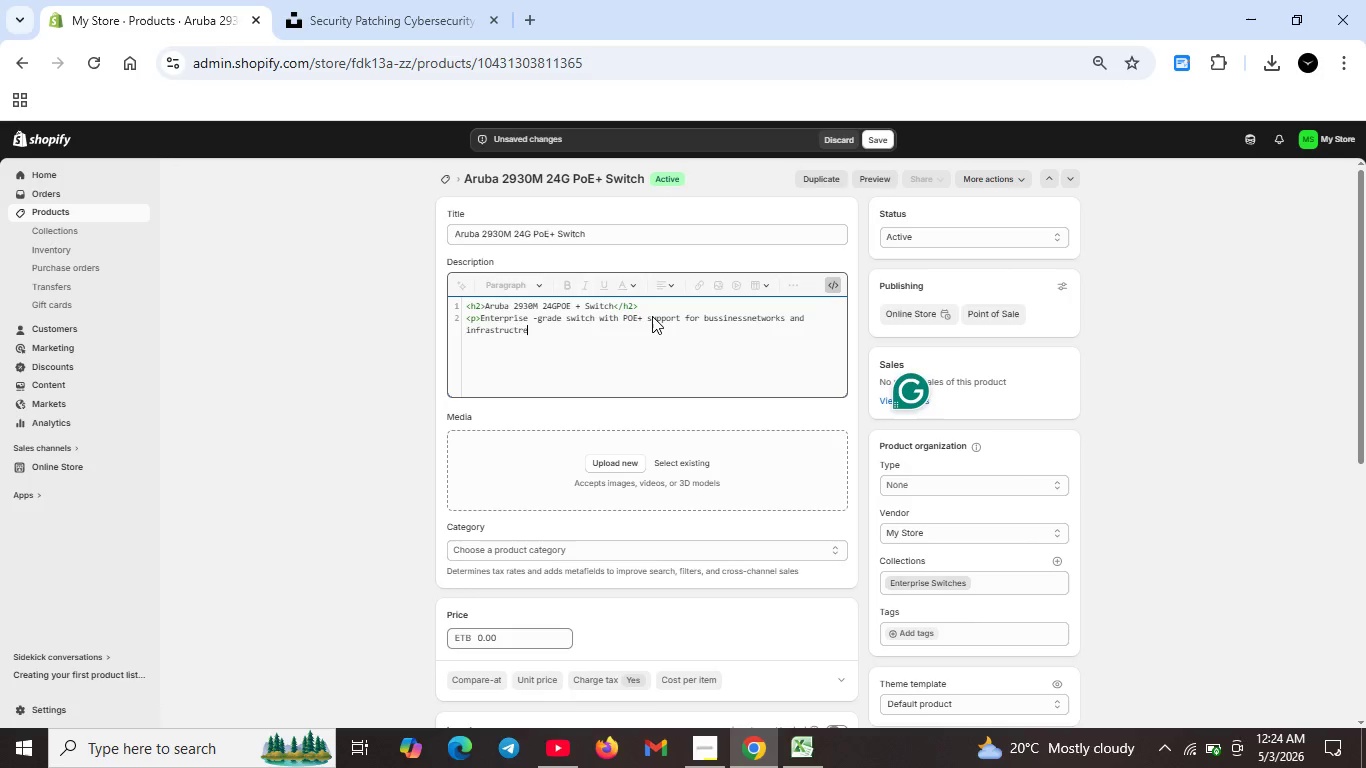 
key(Period)
 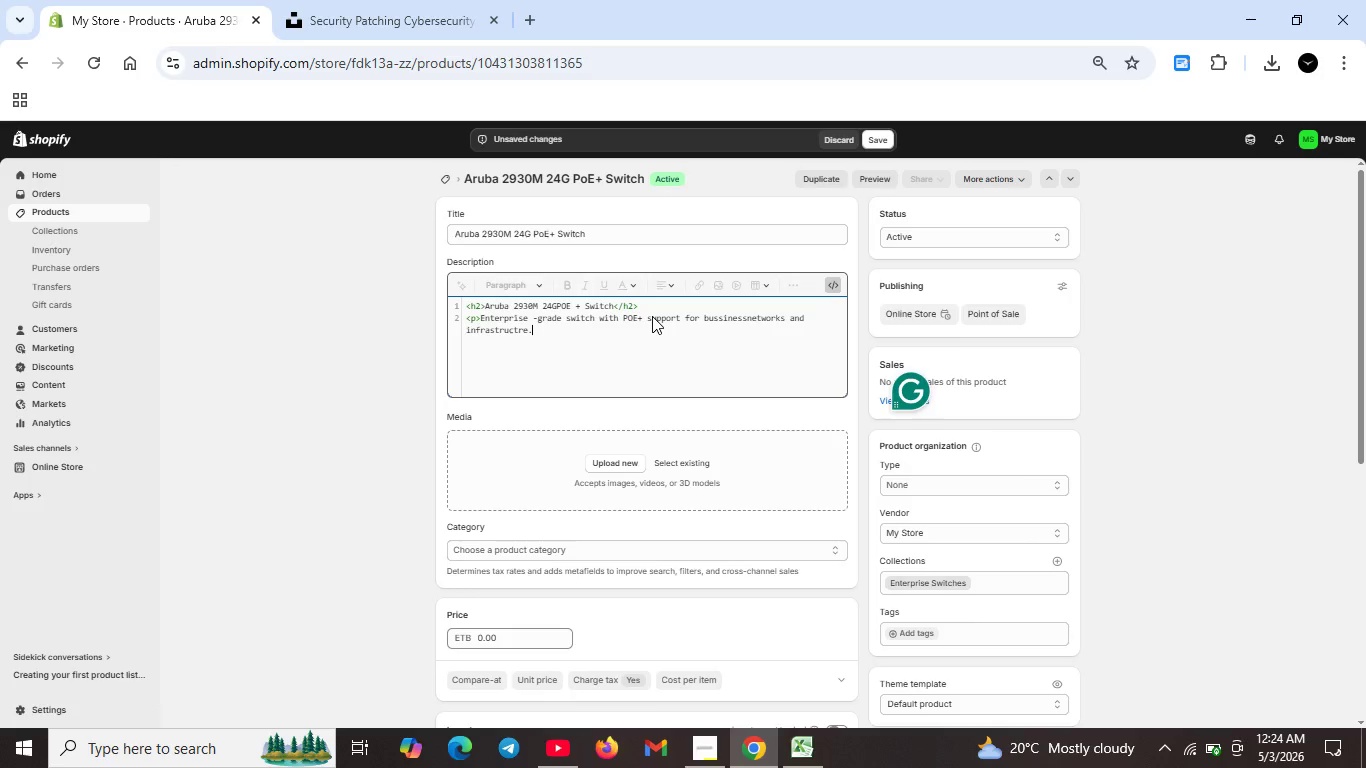 
key(Shift+ShiftRight)
 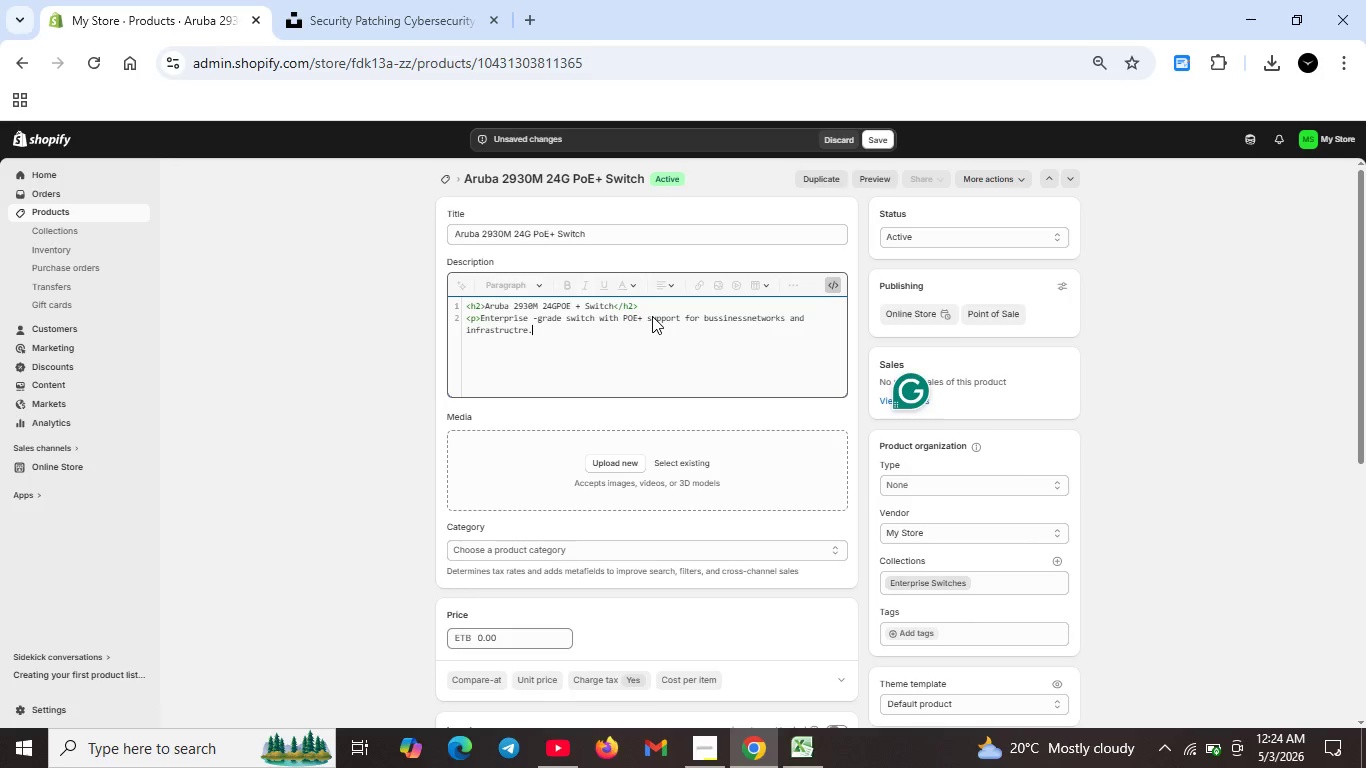 
key(Shift+Comma)
 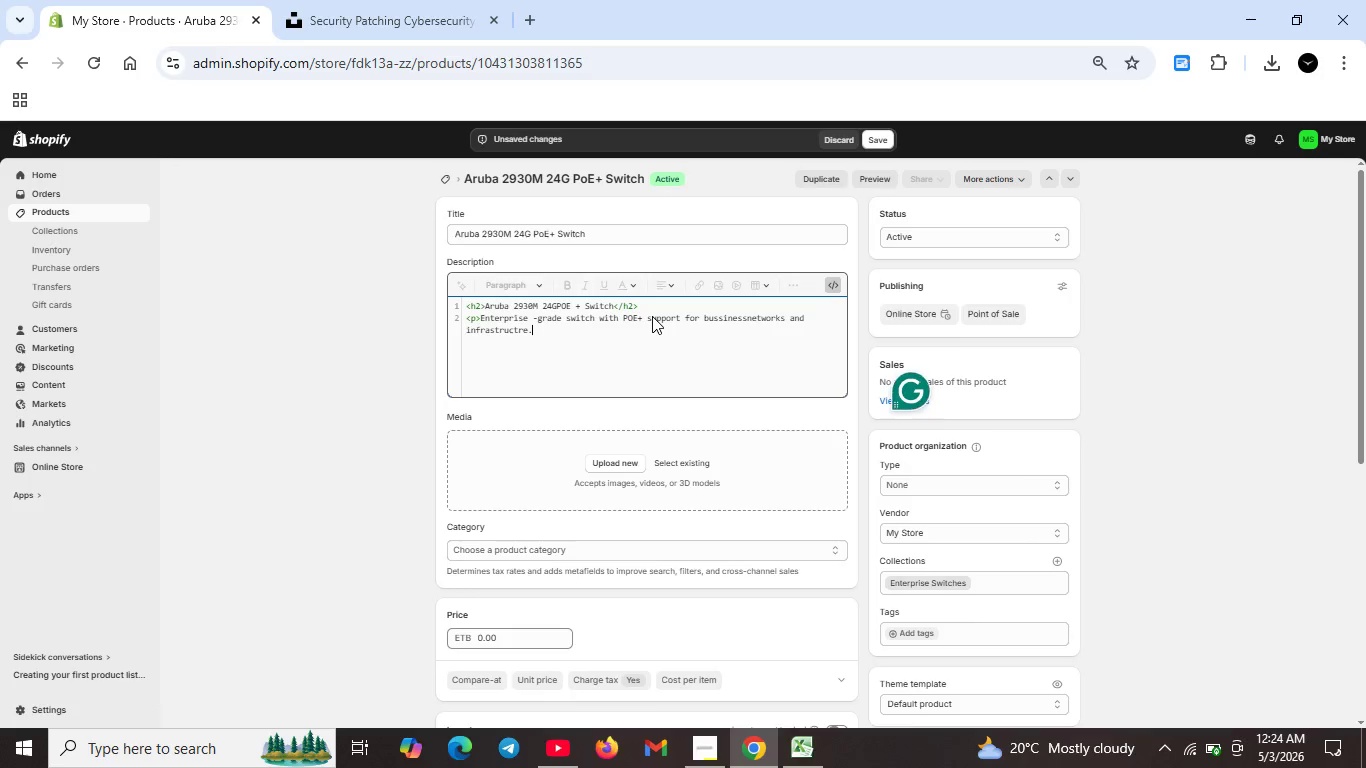 
key(Slash)
 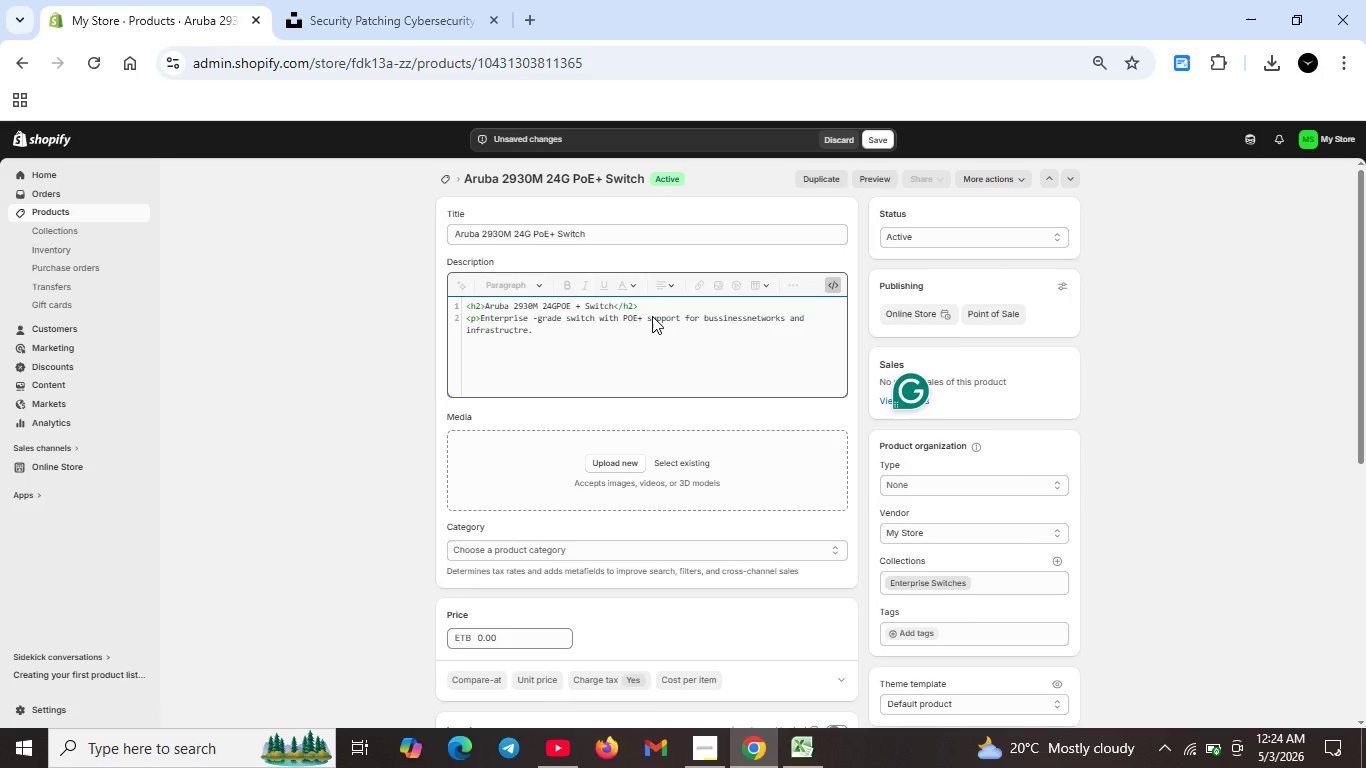 
key(P)
 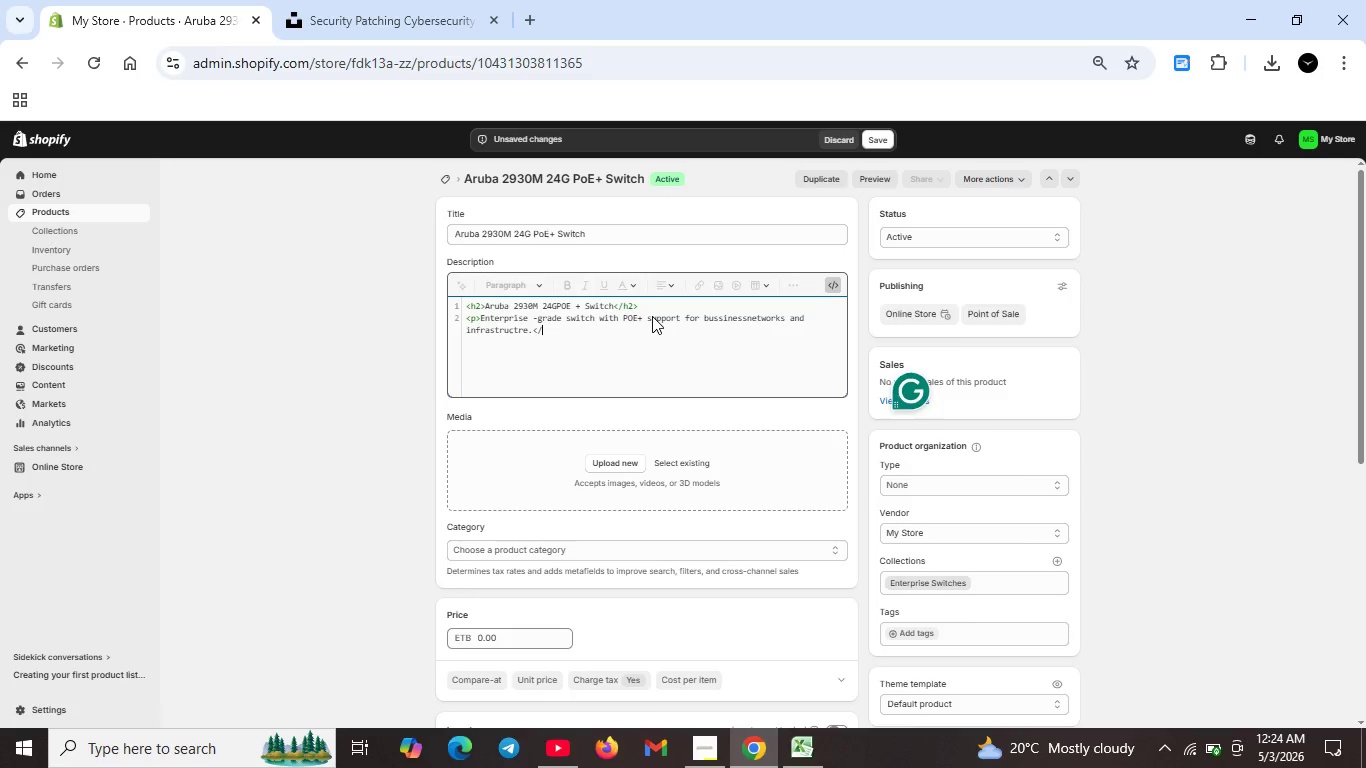 
key(Shift+Period)
 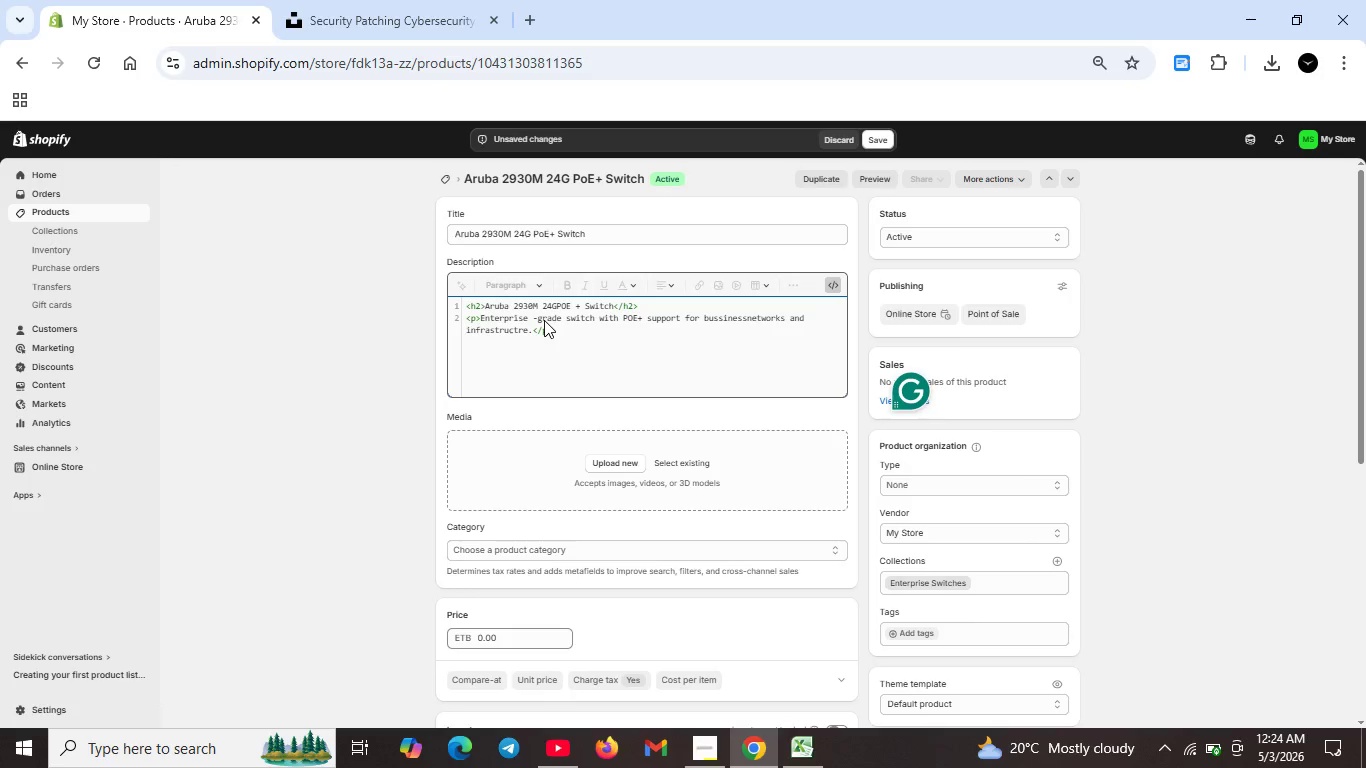 
left_click([534, 319])
 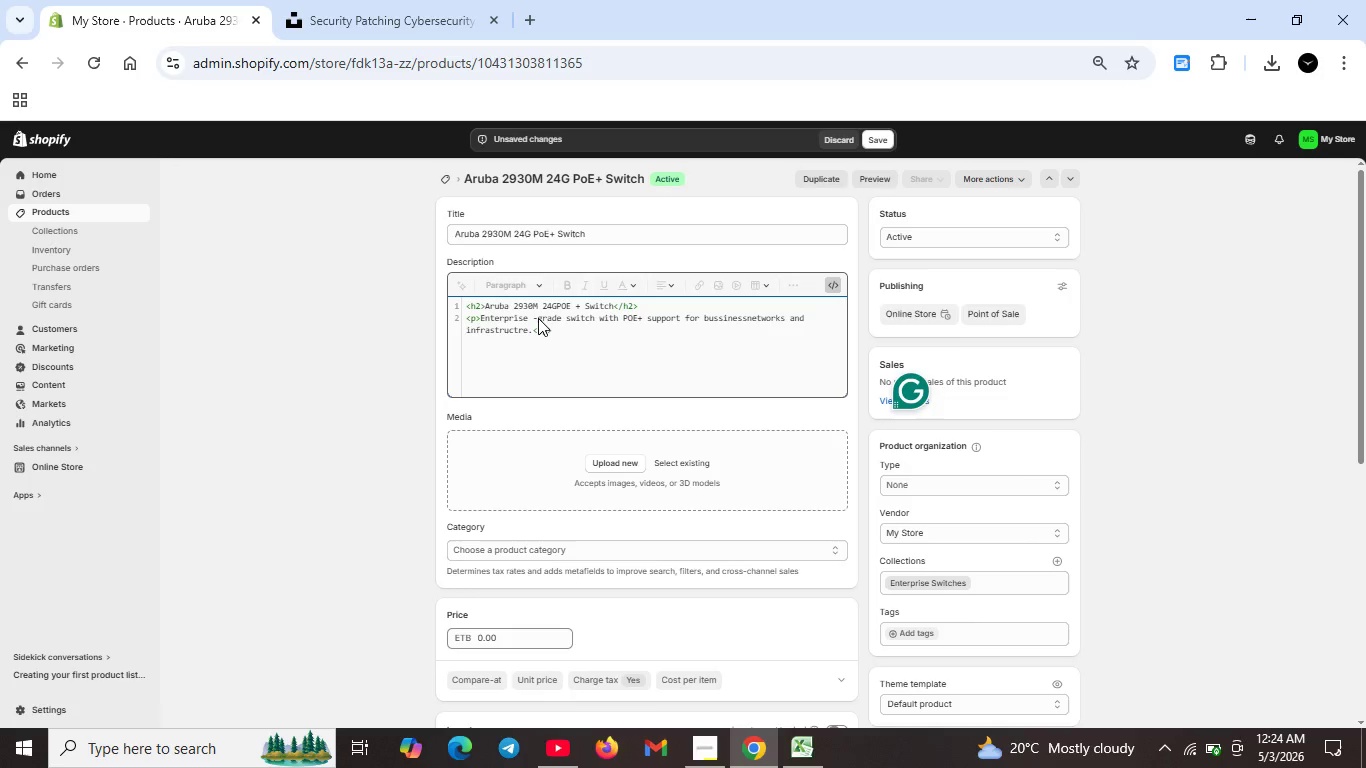 
key(Backspace)
 